 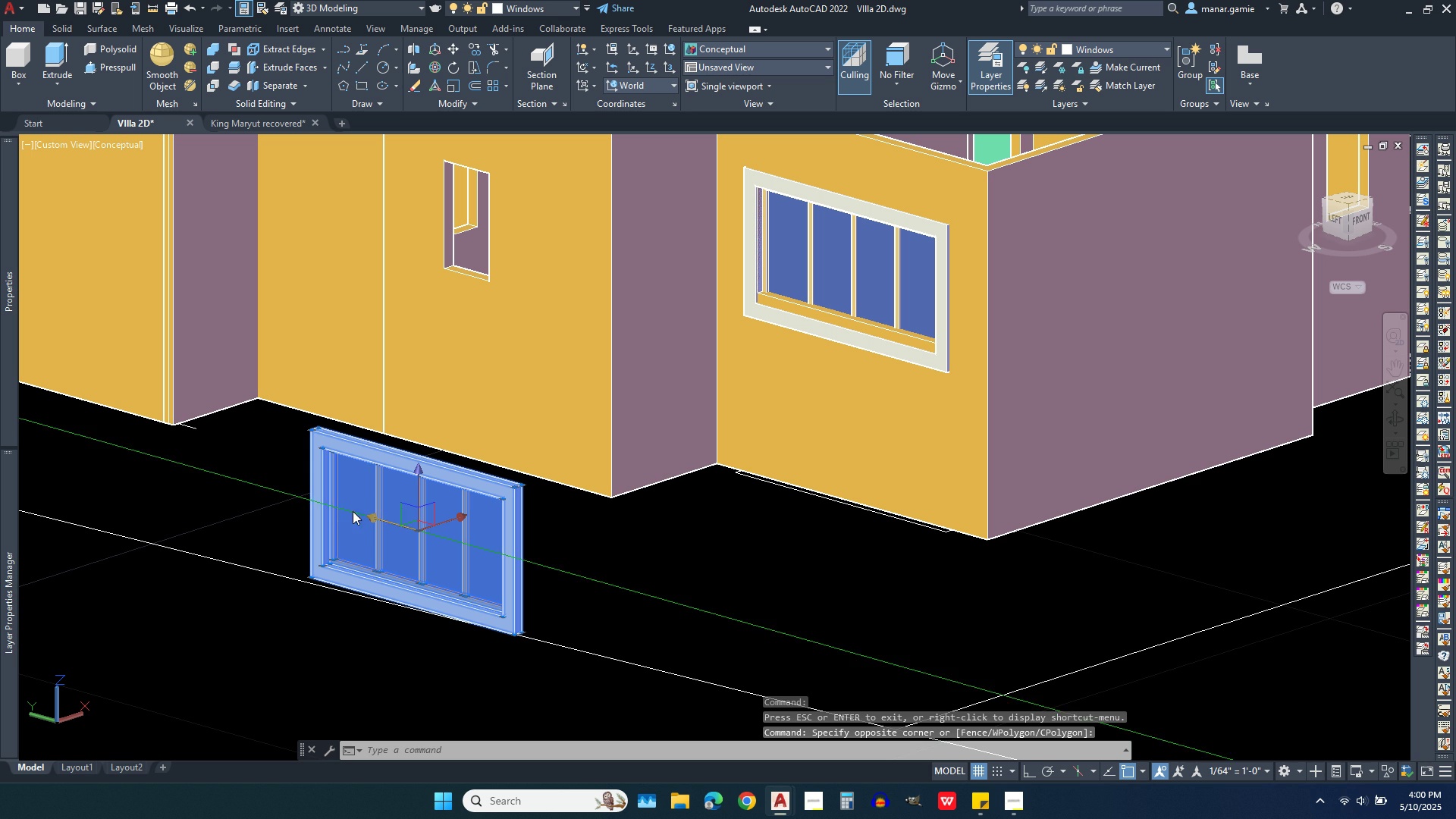 
key(Delete)
 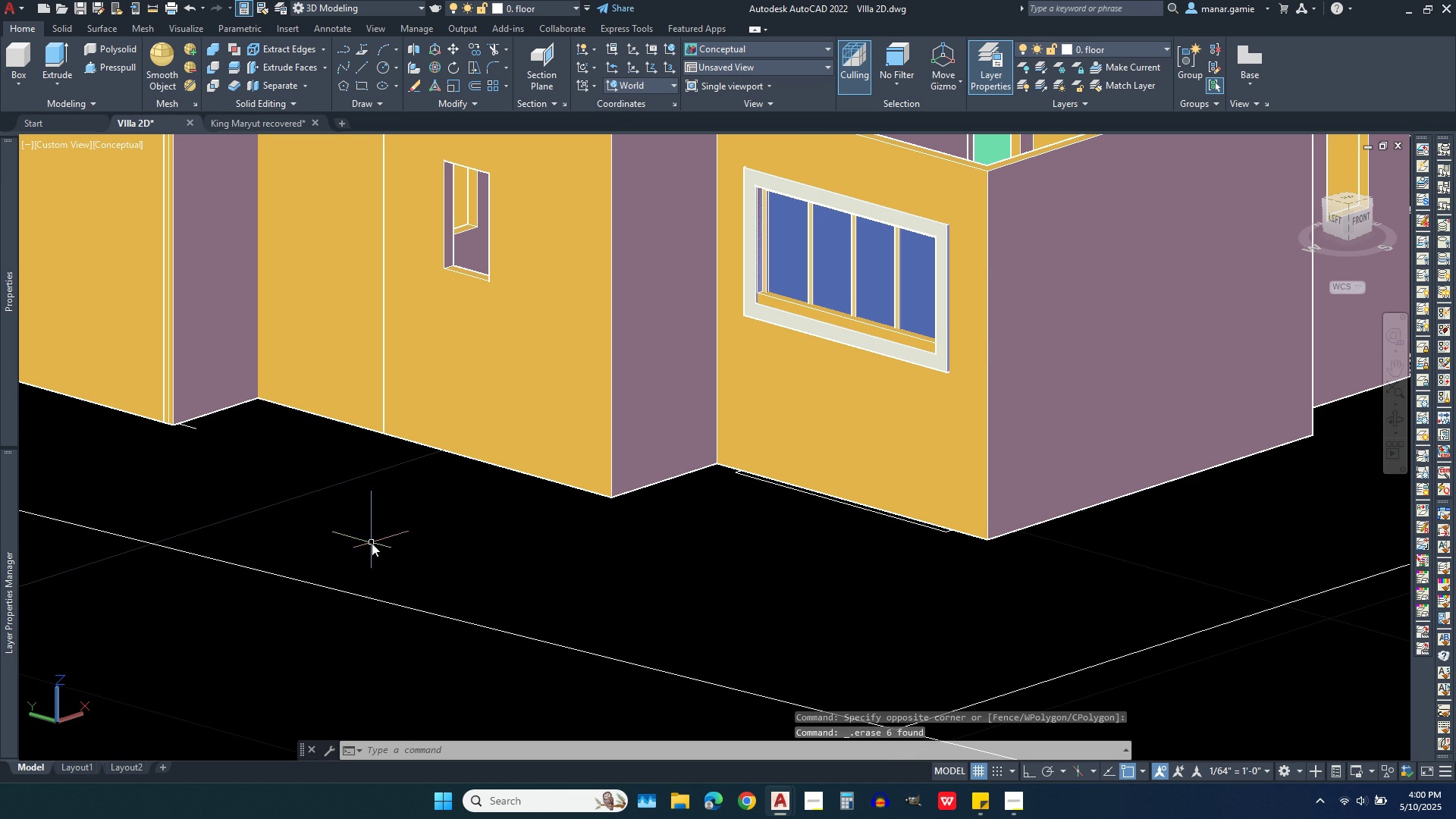 
scroll: coordinate [384, 551], scroll_direction: down, amount: 2.0
 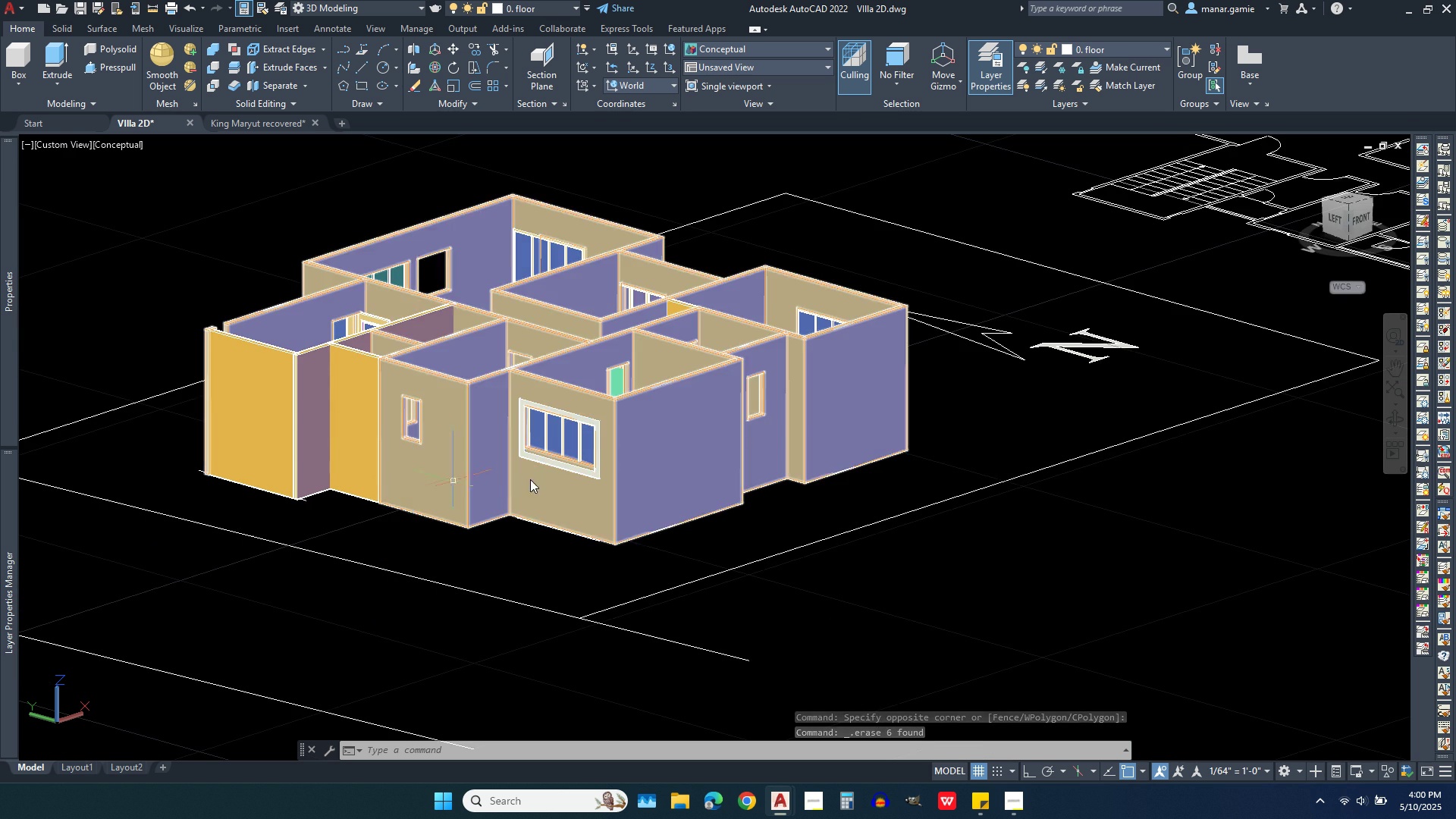 
scroll: coordinate [526, 469], scroll_direction: up, amount: 5.0
 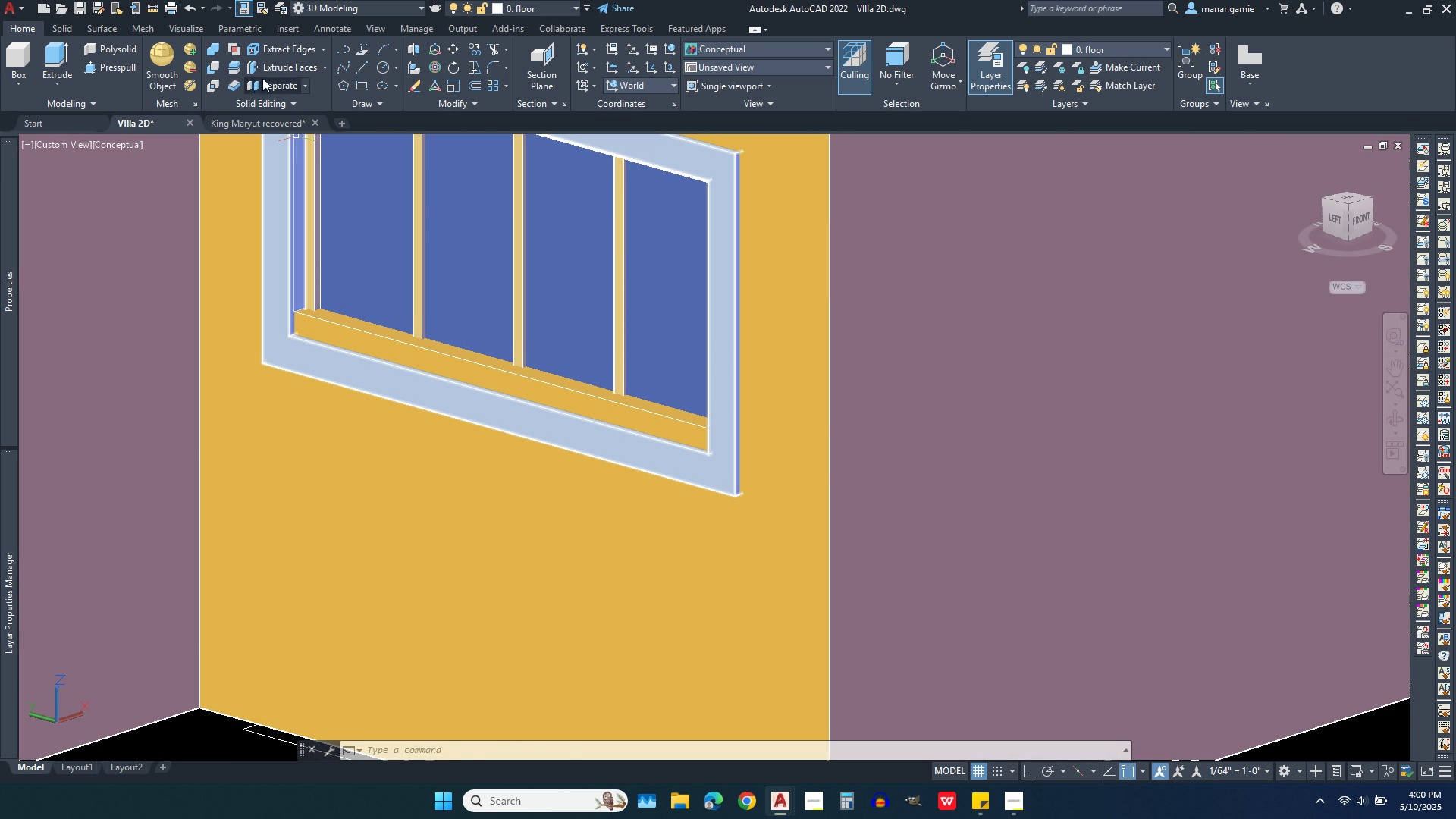 
left_click([281, 70])
 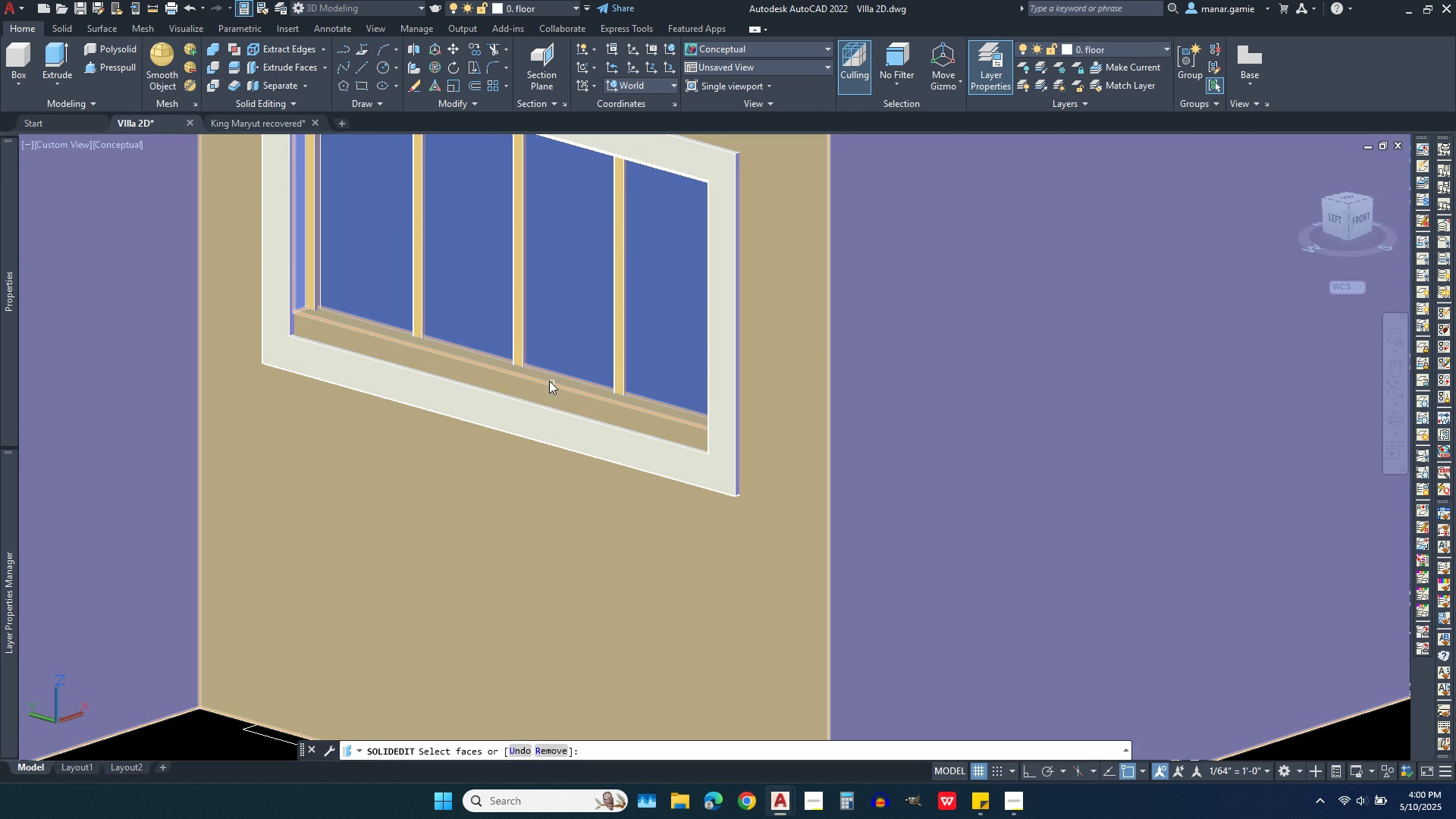 
scroll: coordinate [554, 381], scroll_direction: up, amount: 5.0
 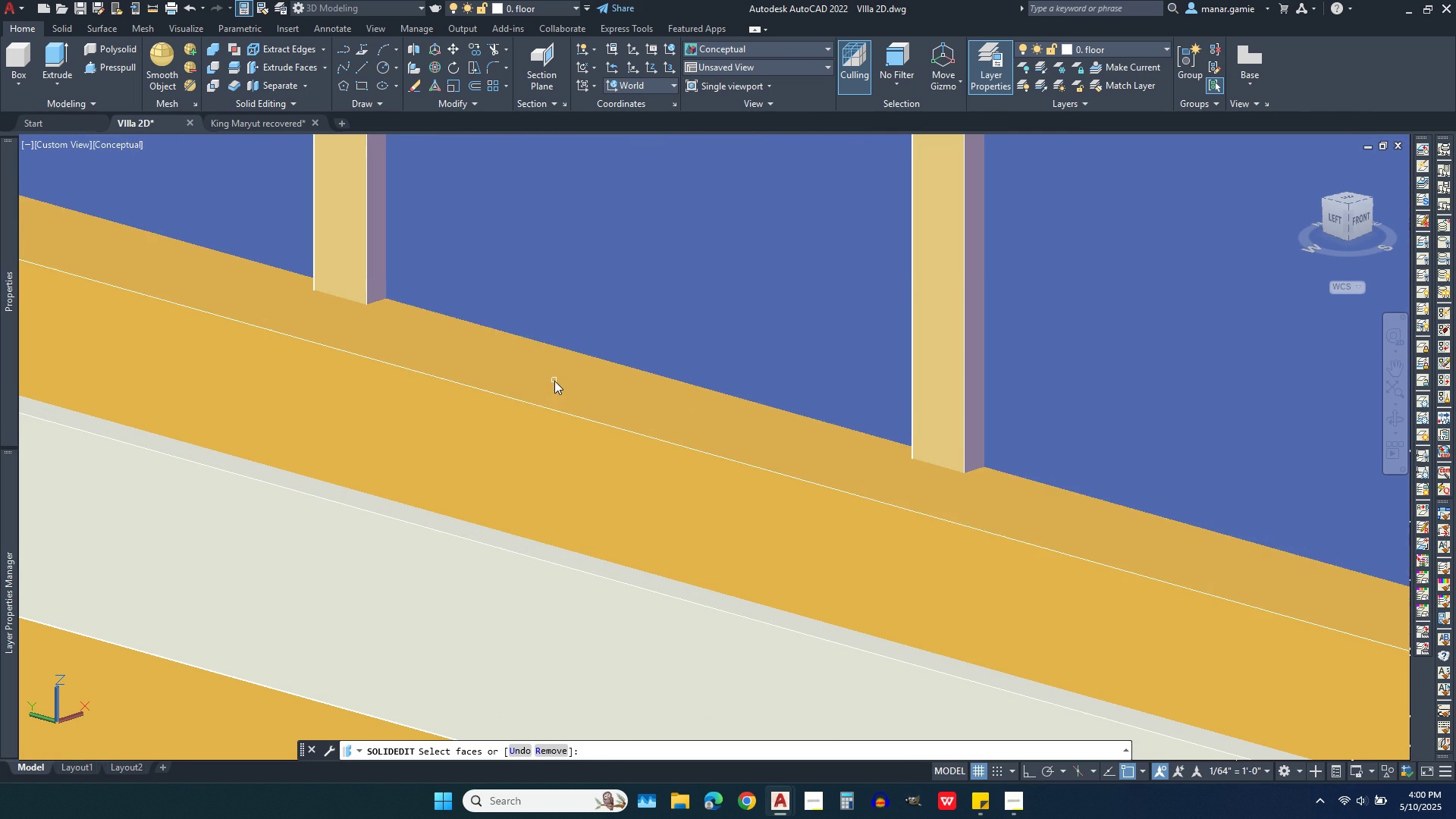 
left_click([554, 381])
 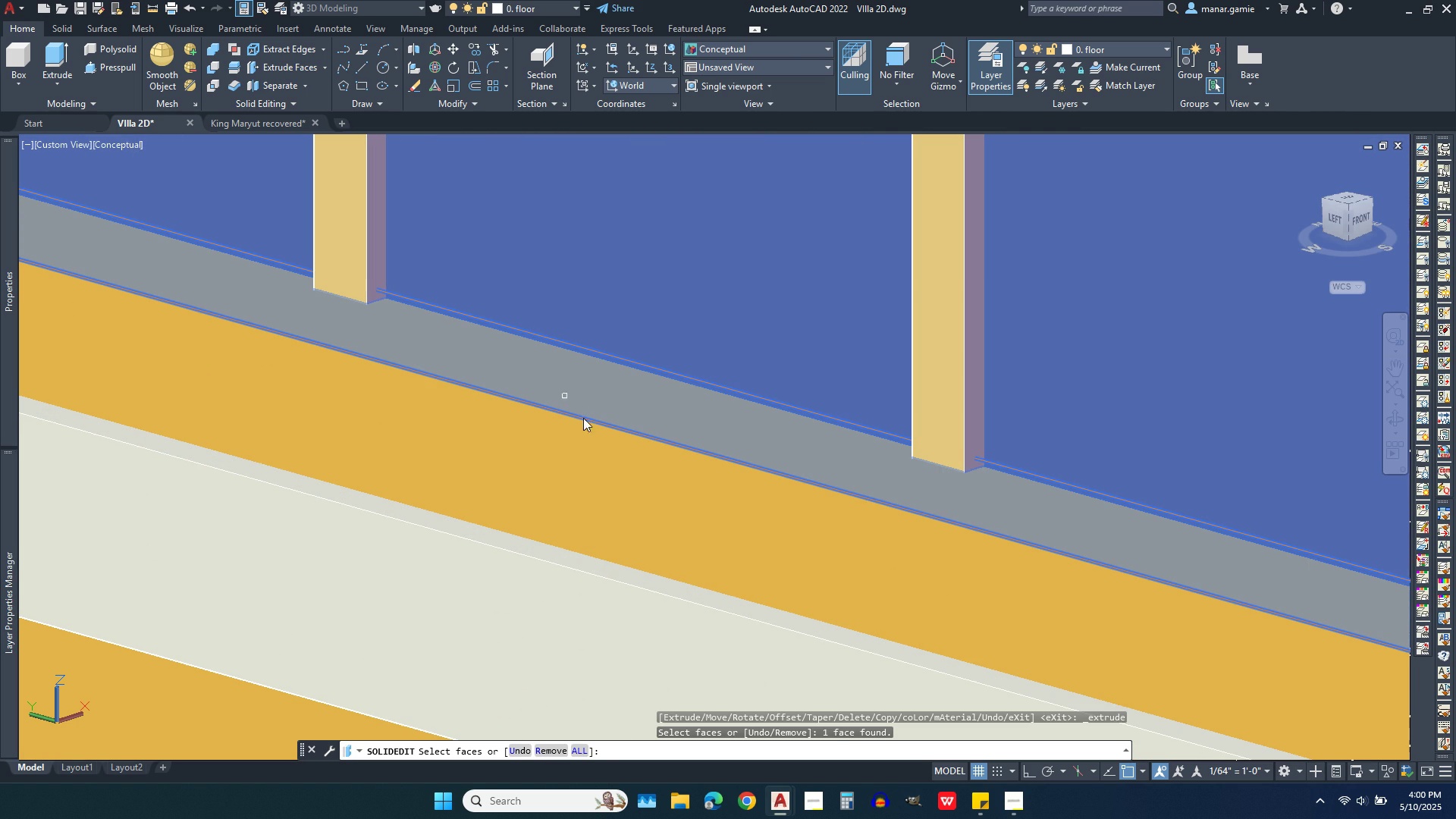 
right_click([588, 425])
 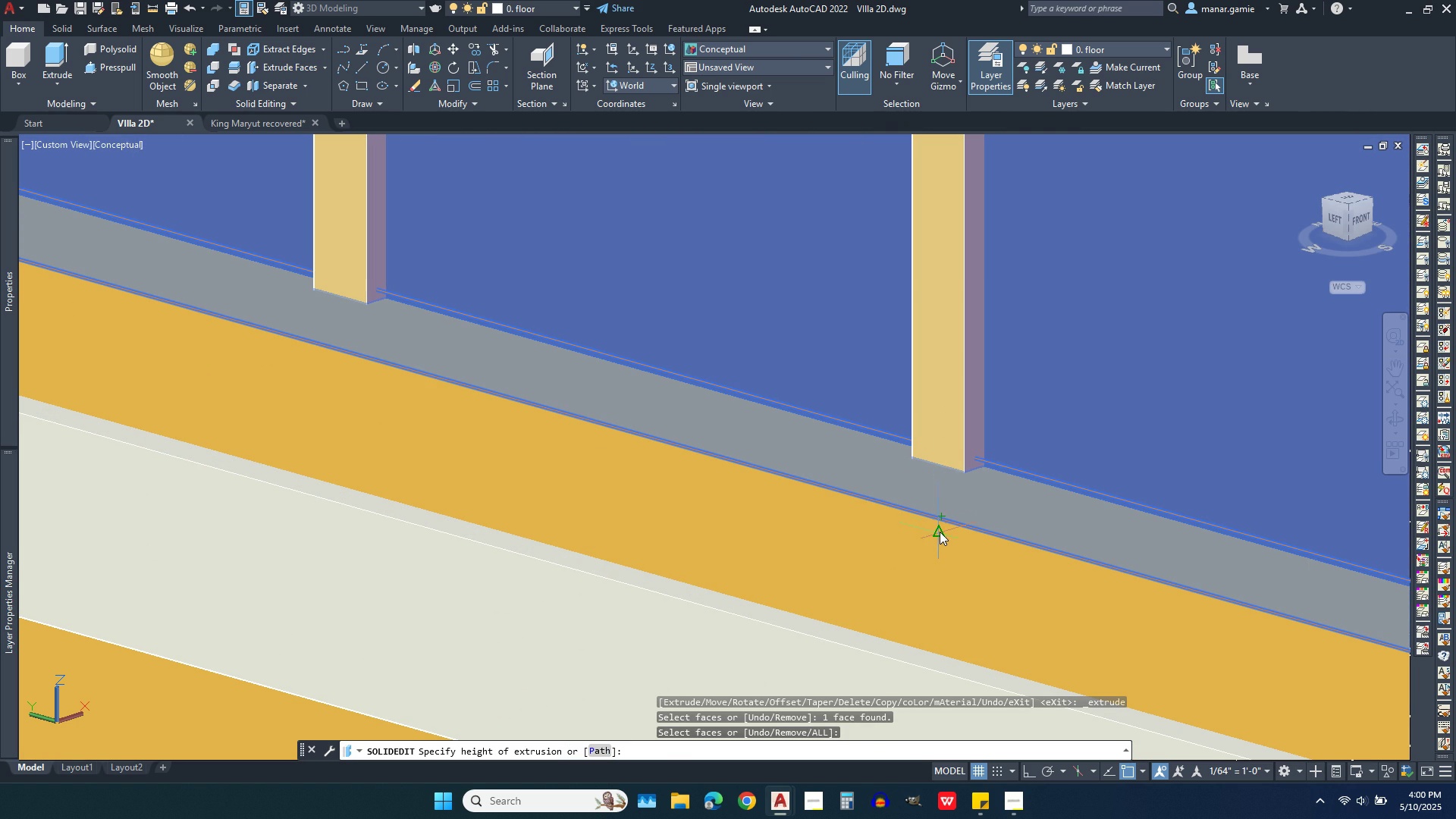 
left_click([947, 524])
 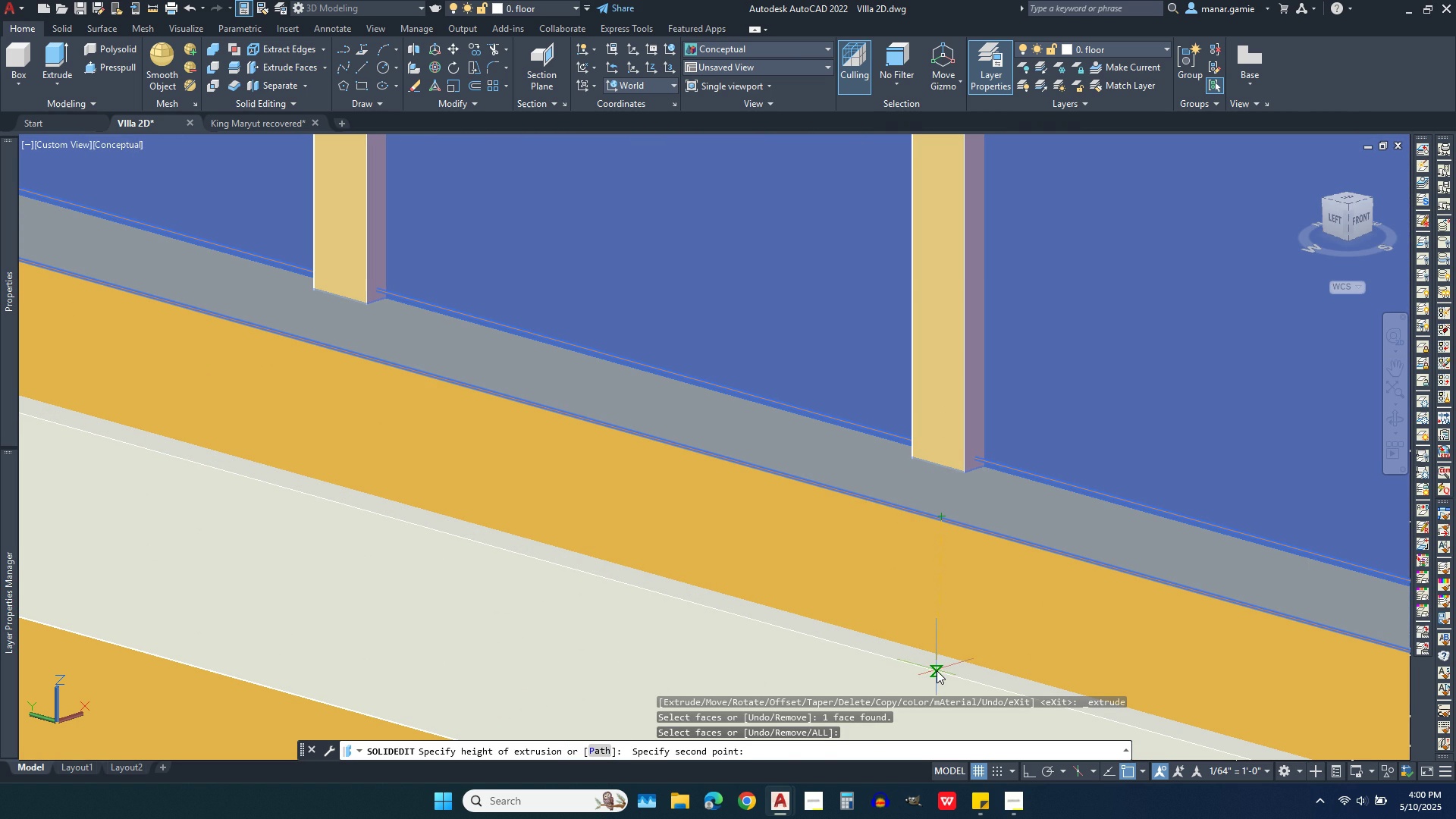 
left_click([939, 673])
 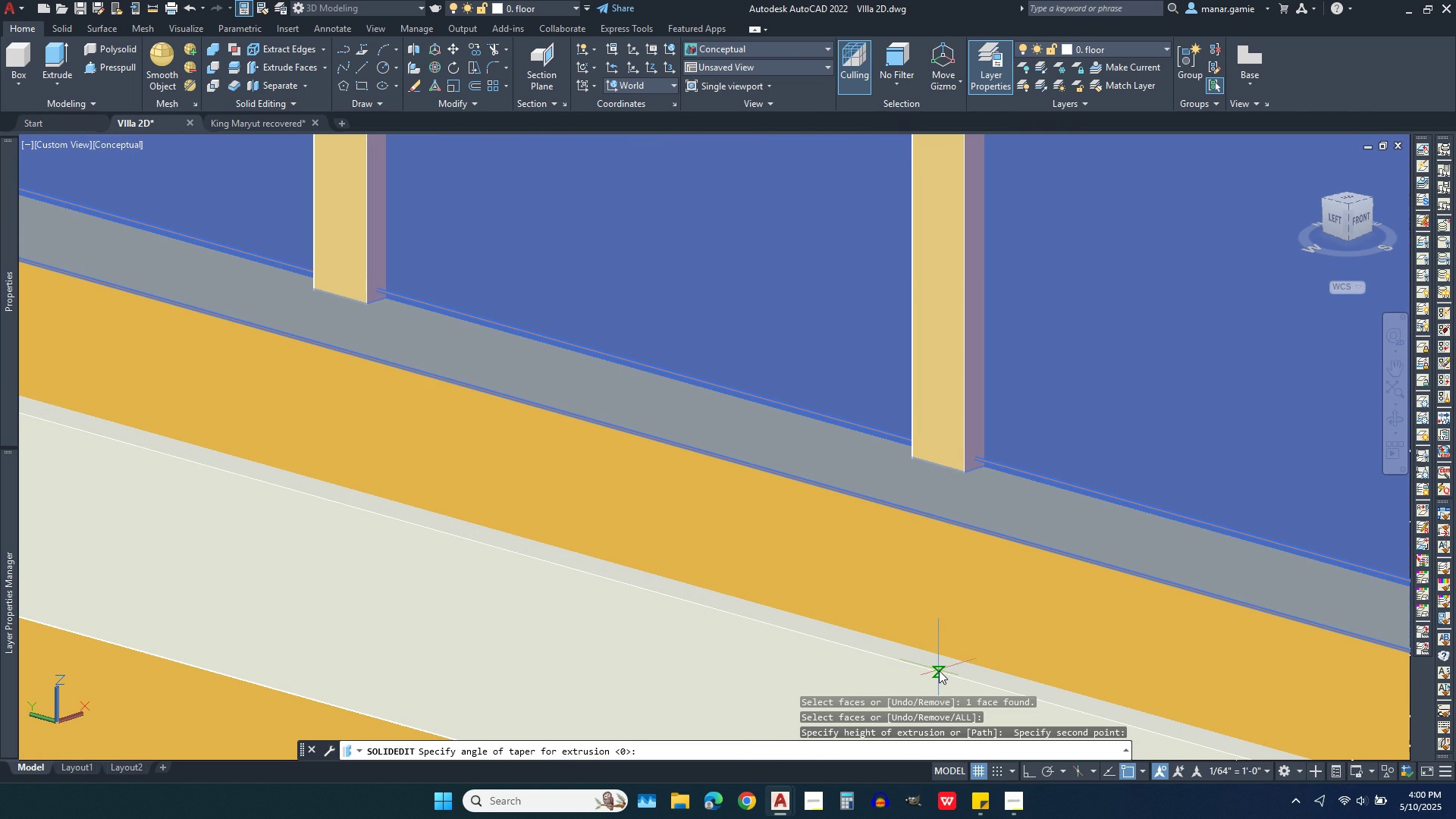 
right_click([939, 667])
 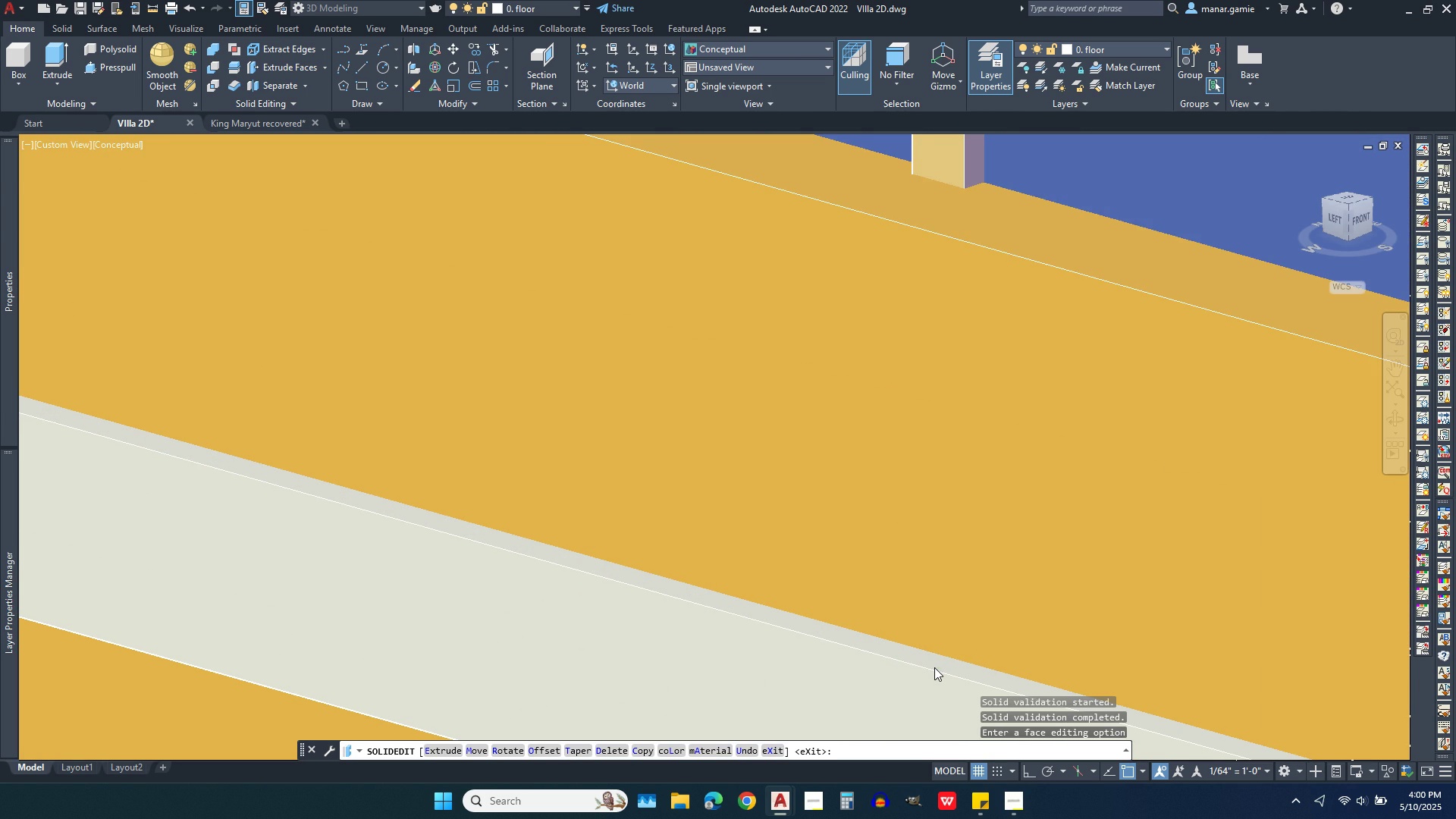 
scroll: coordinate [910, 670], scroll_direction: down, amount: 5.0
 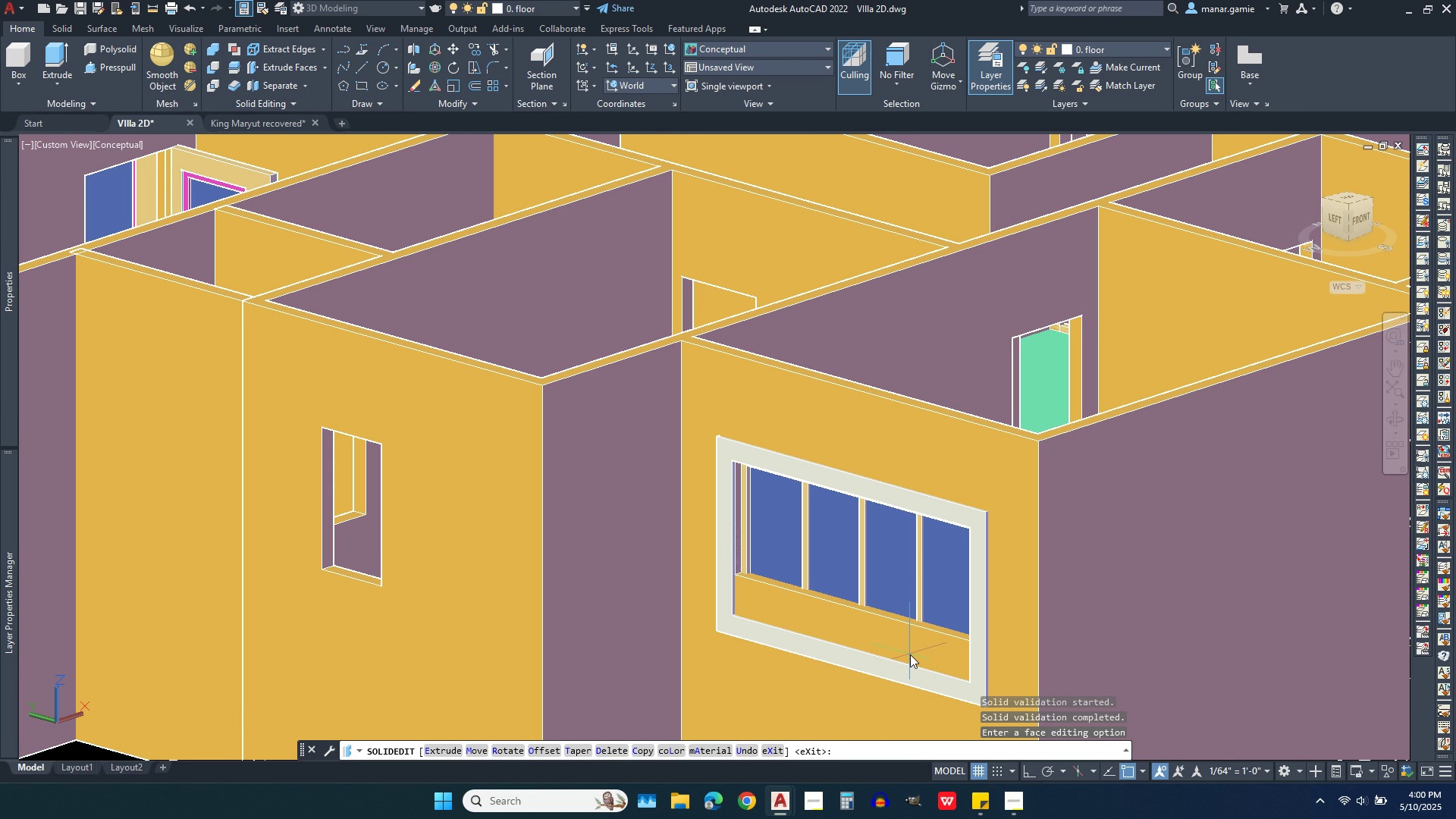 
wait(8.32)
 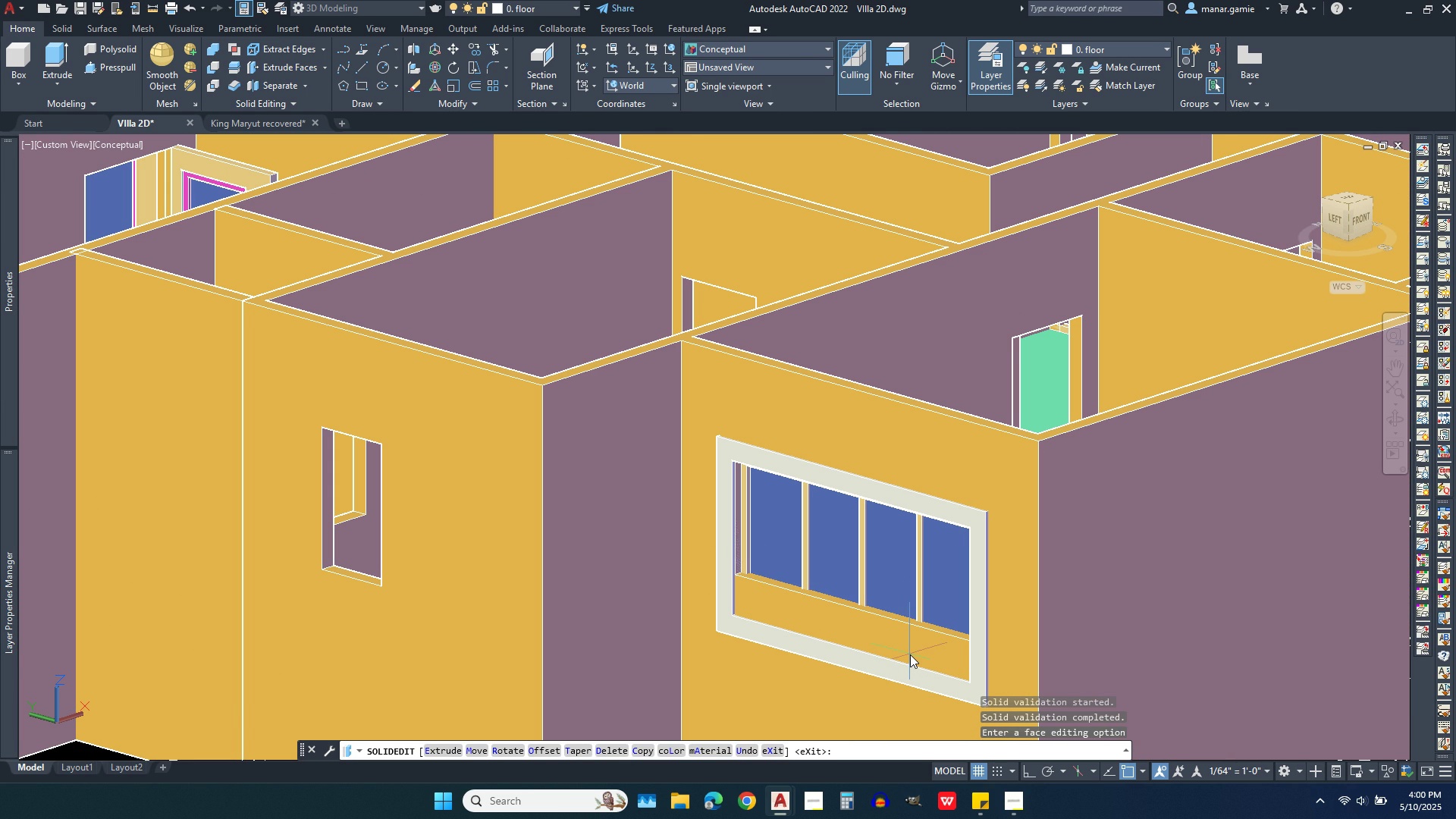 
scroll: coordinate [589, 497], scroll_direction: down, amount: 2.0
 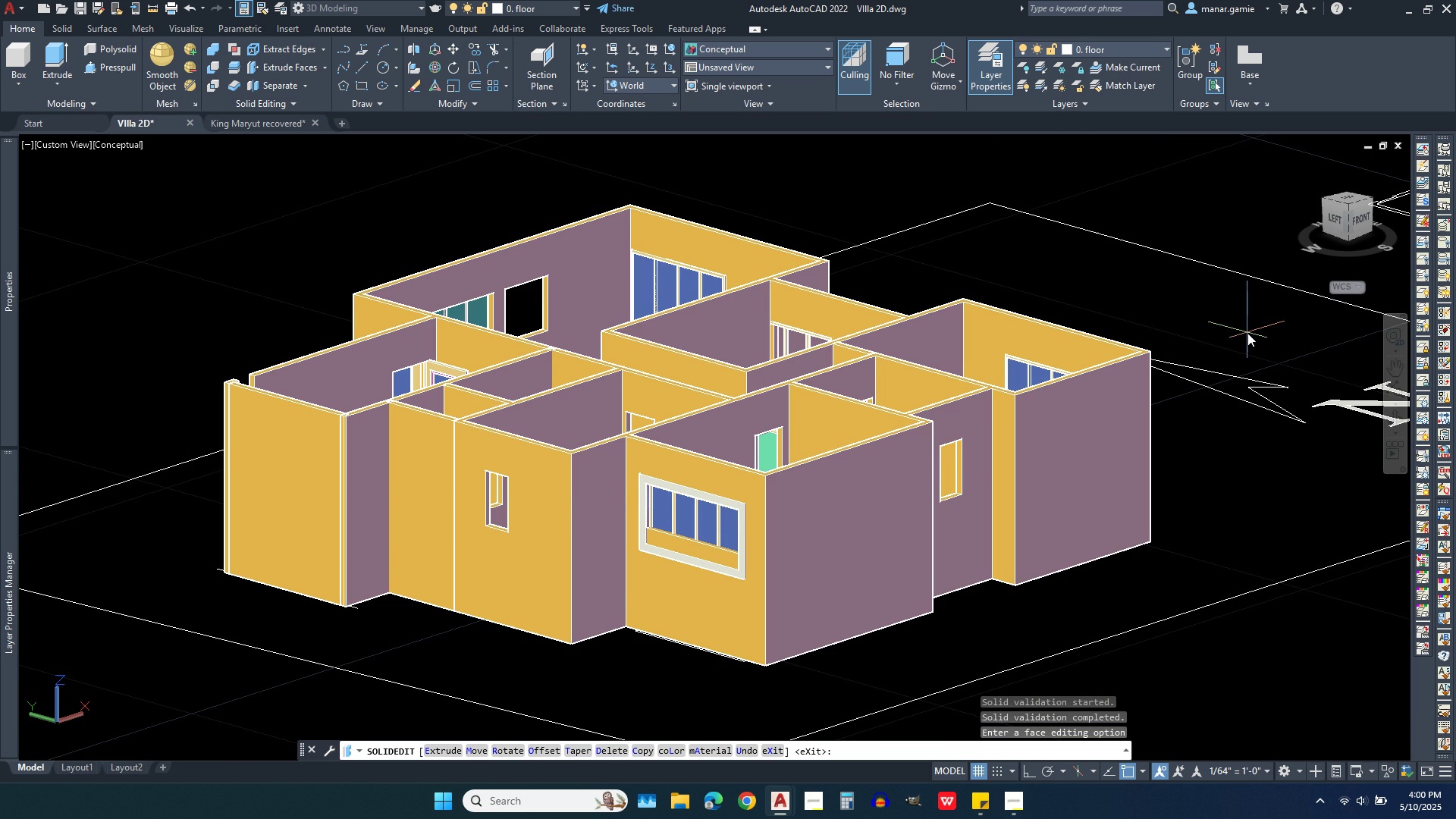 
wait(9.35)
 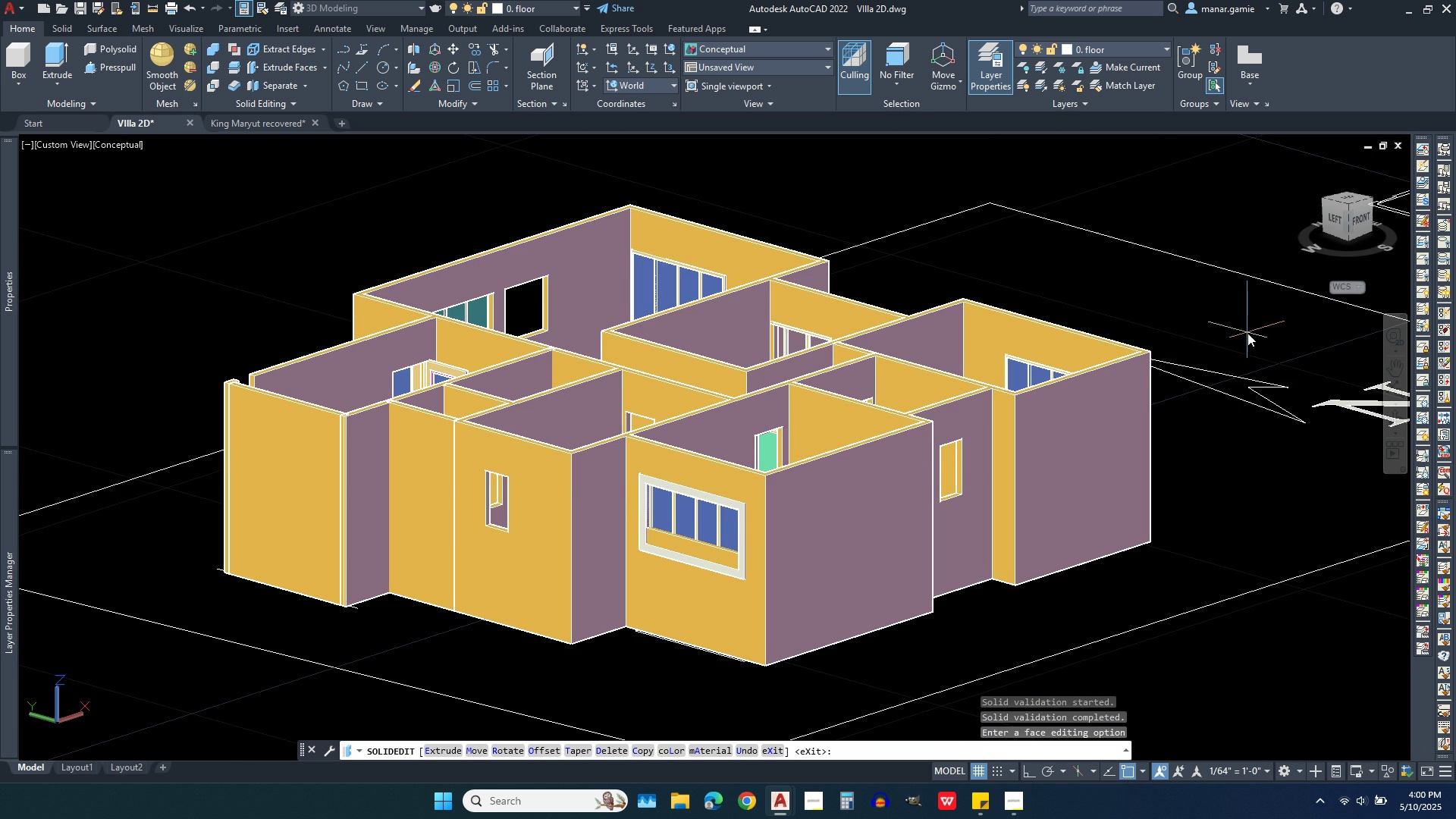 
key(Escape)
 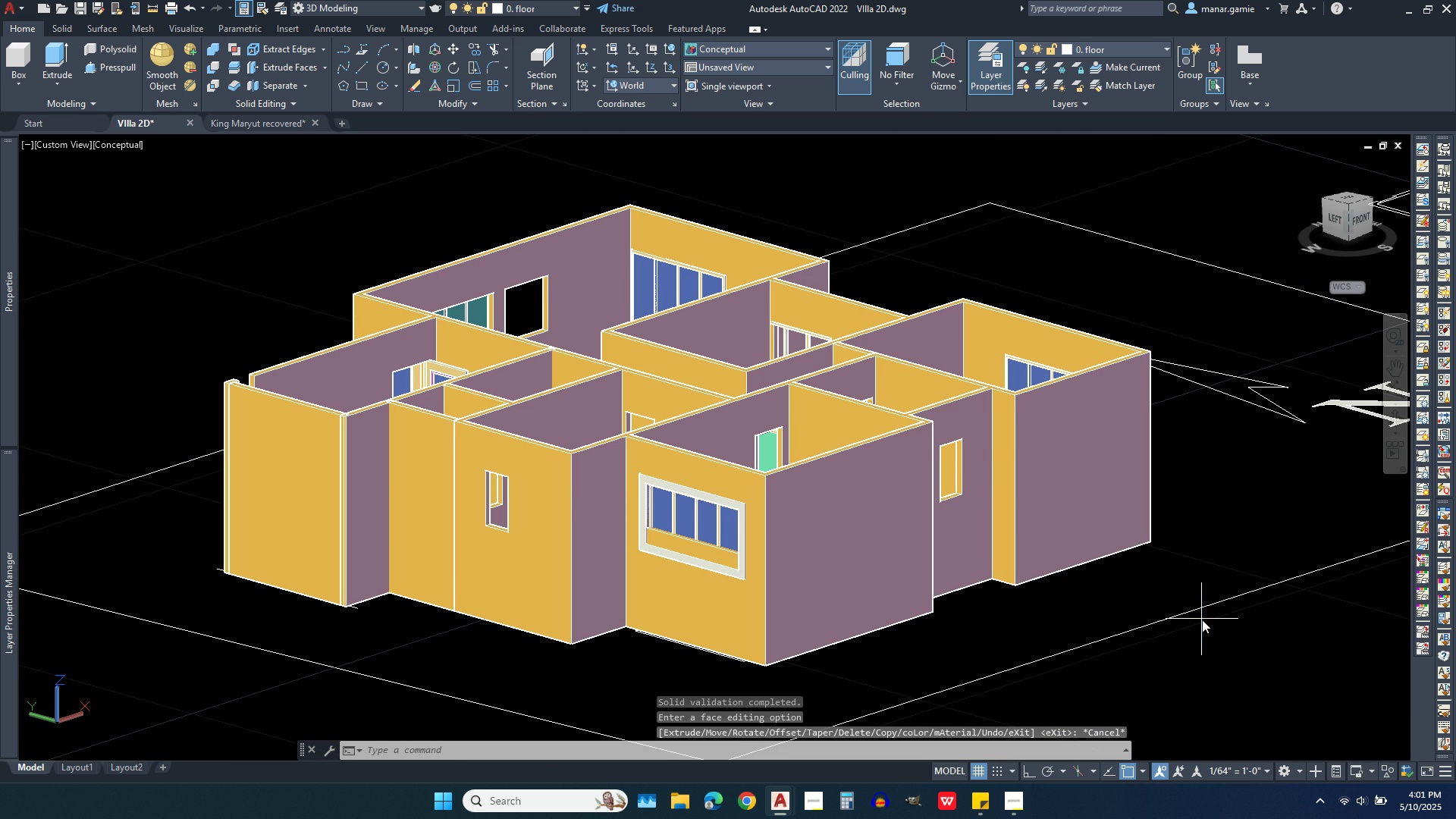 
left_click([1202, 620])
 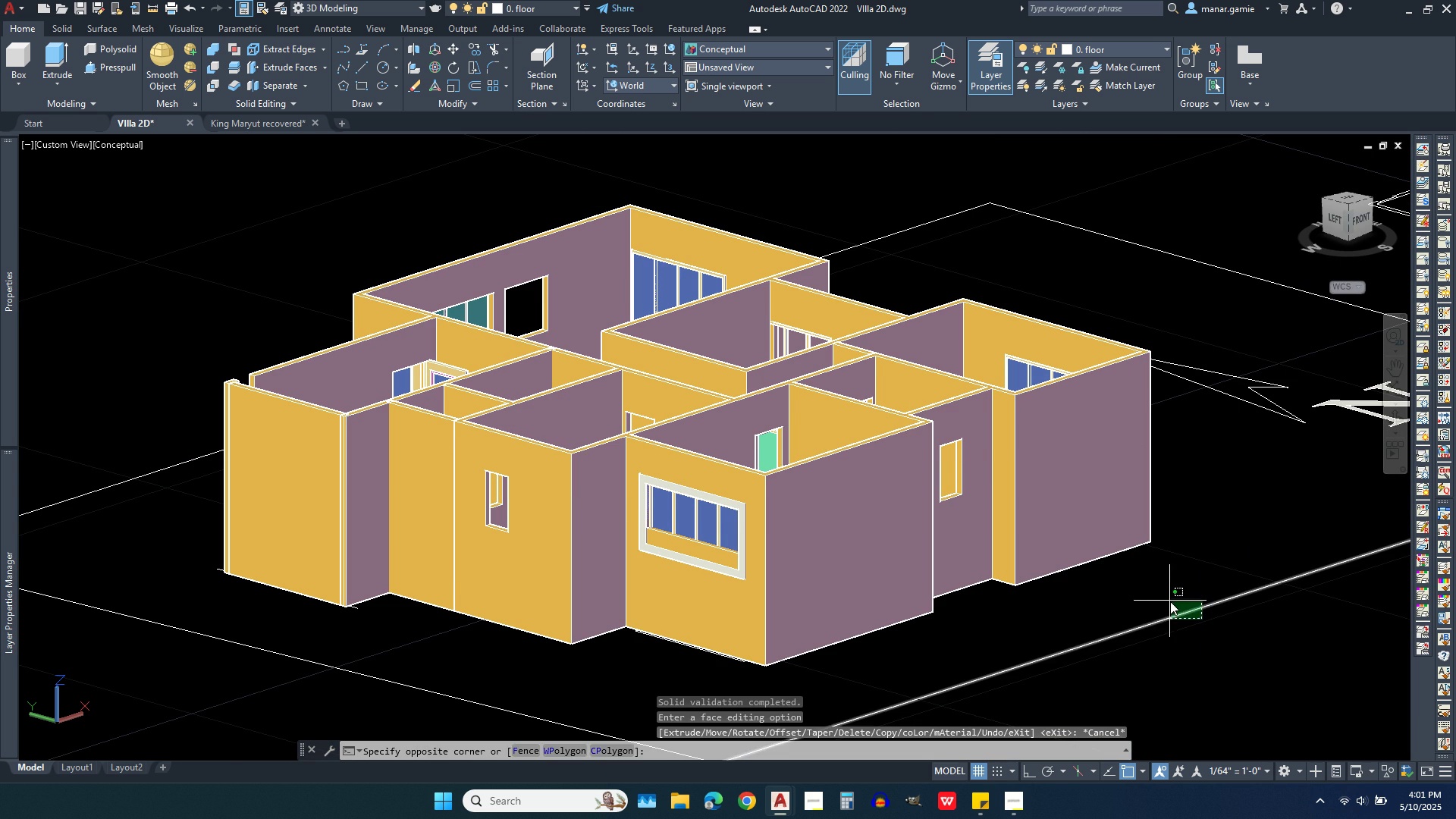 
left_click([1170, 601])
 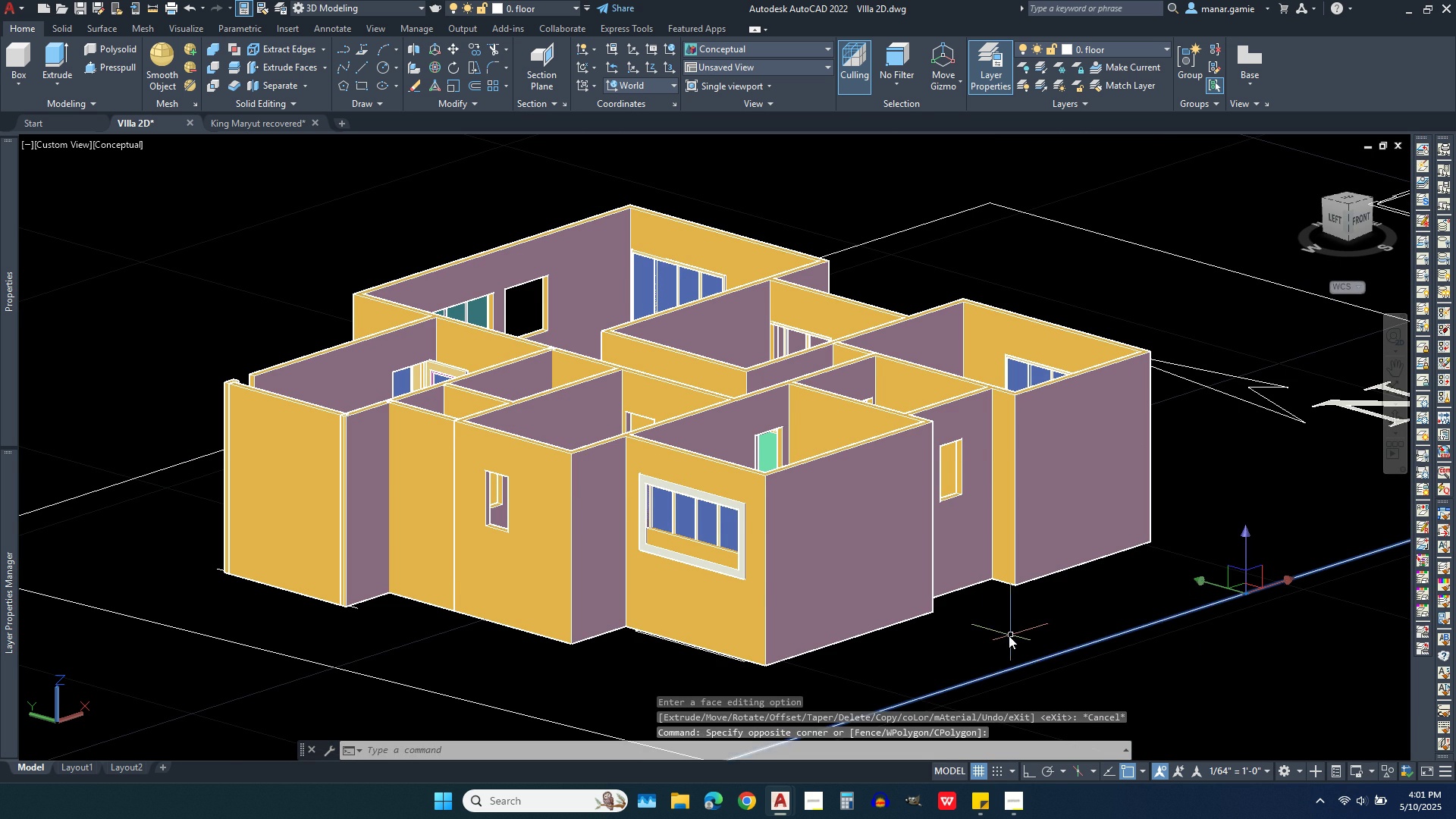 
scroll: coordinate [977, 633], scroll_direction: down, amount: 2.0
 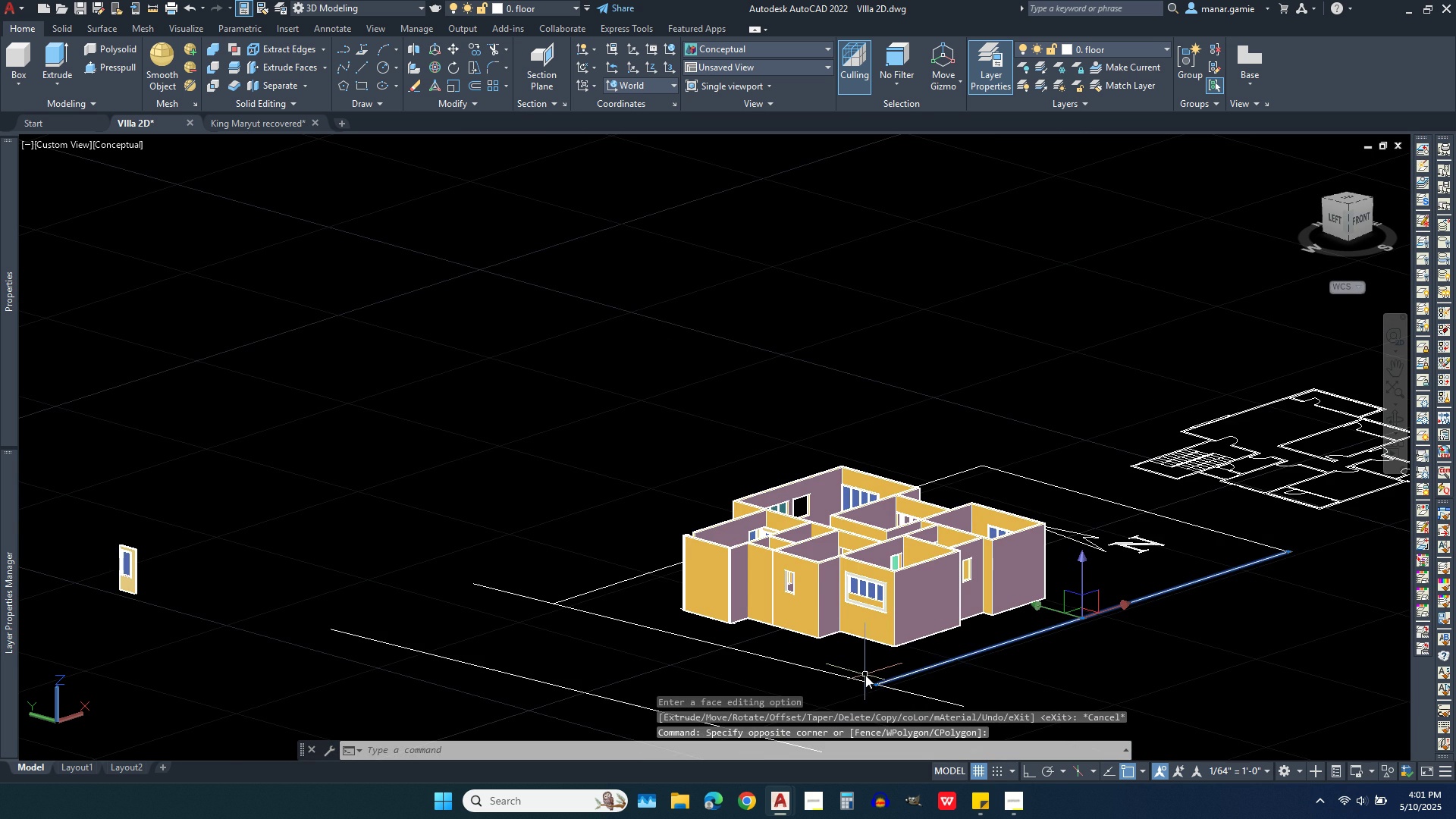 
scroll: coordinate [855, 675], scroll_direction: up, amount: 3.0
 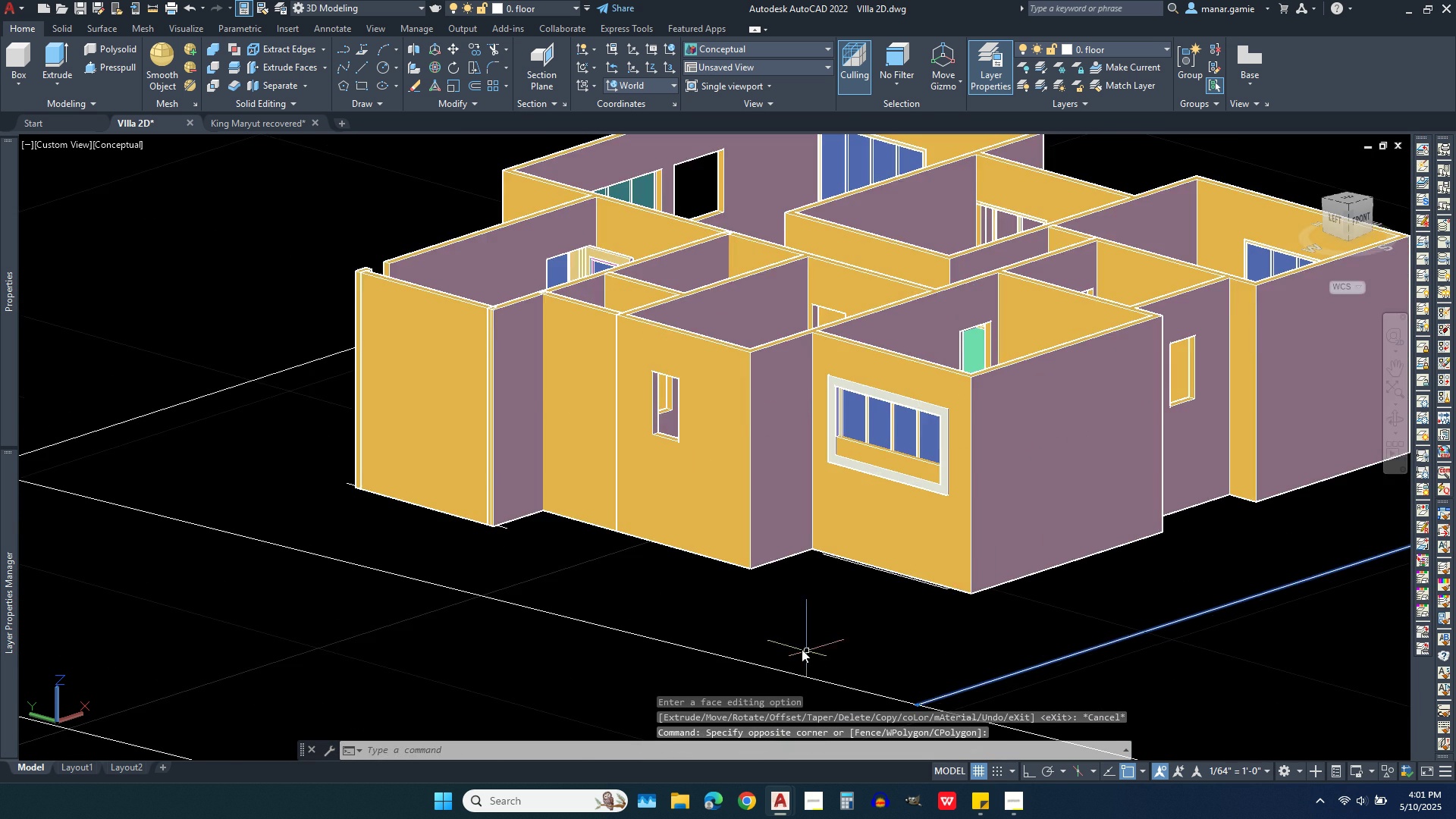 
scroll: coordinate [780, 639], scroll_direction: down, amount: 2.0
 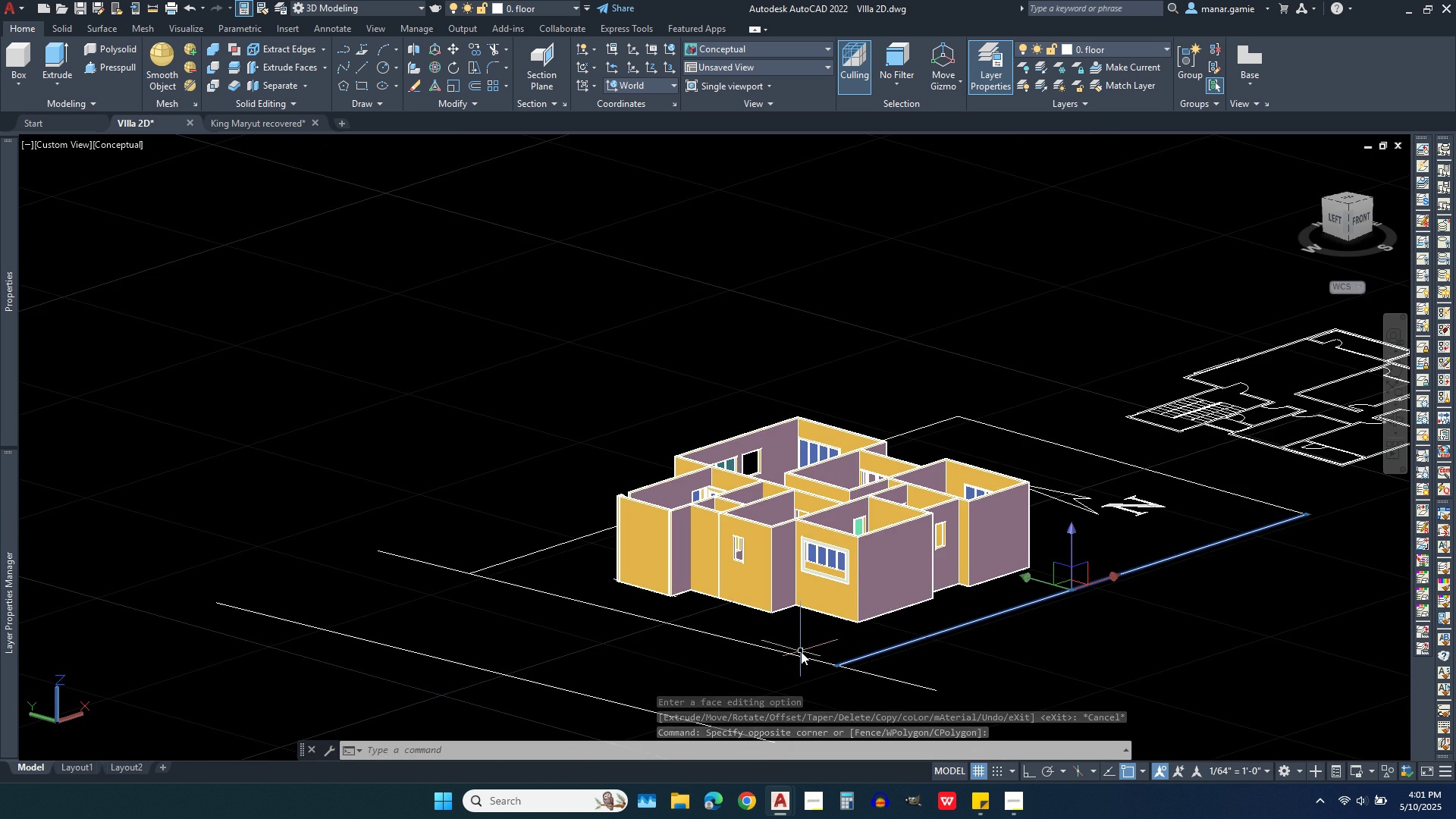 
scroll: coordinate [804, 654], scroll_direction: up, amount: 2.0
 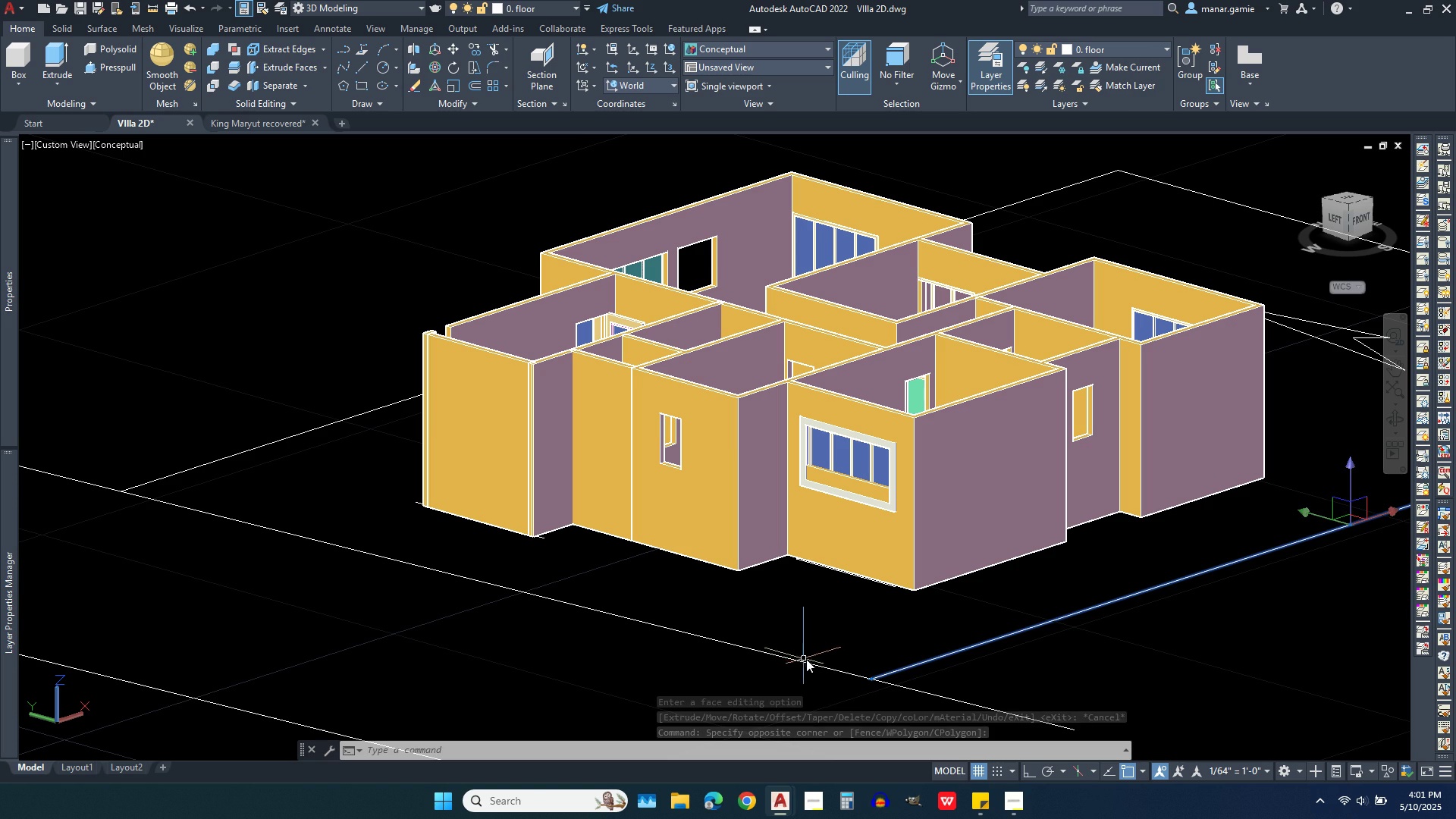 
key(Escape)
 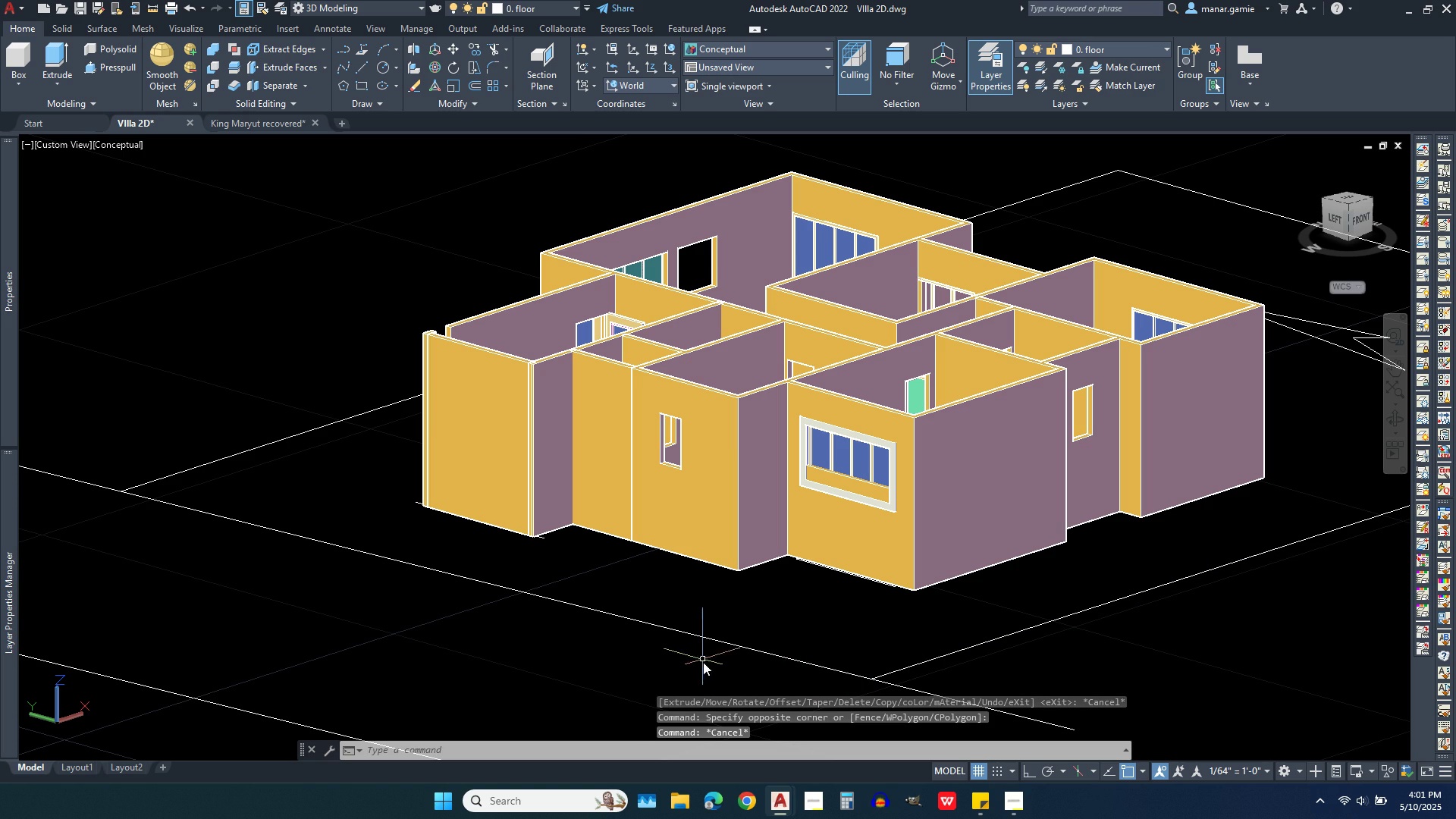 
left_click([705, 673])
 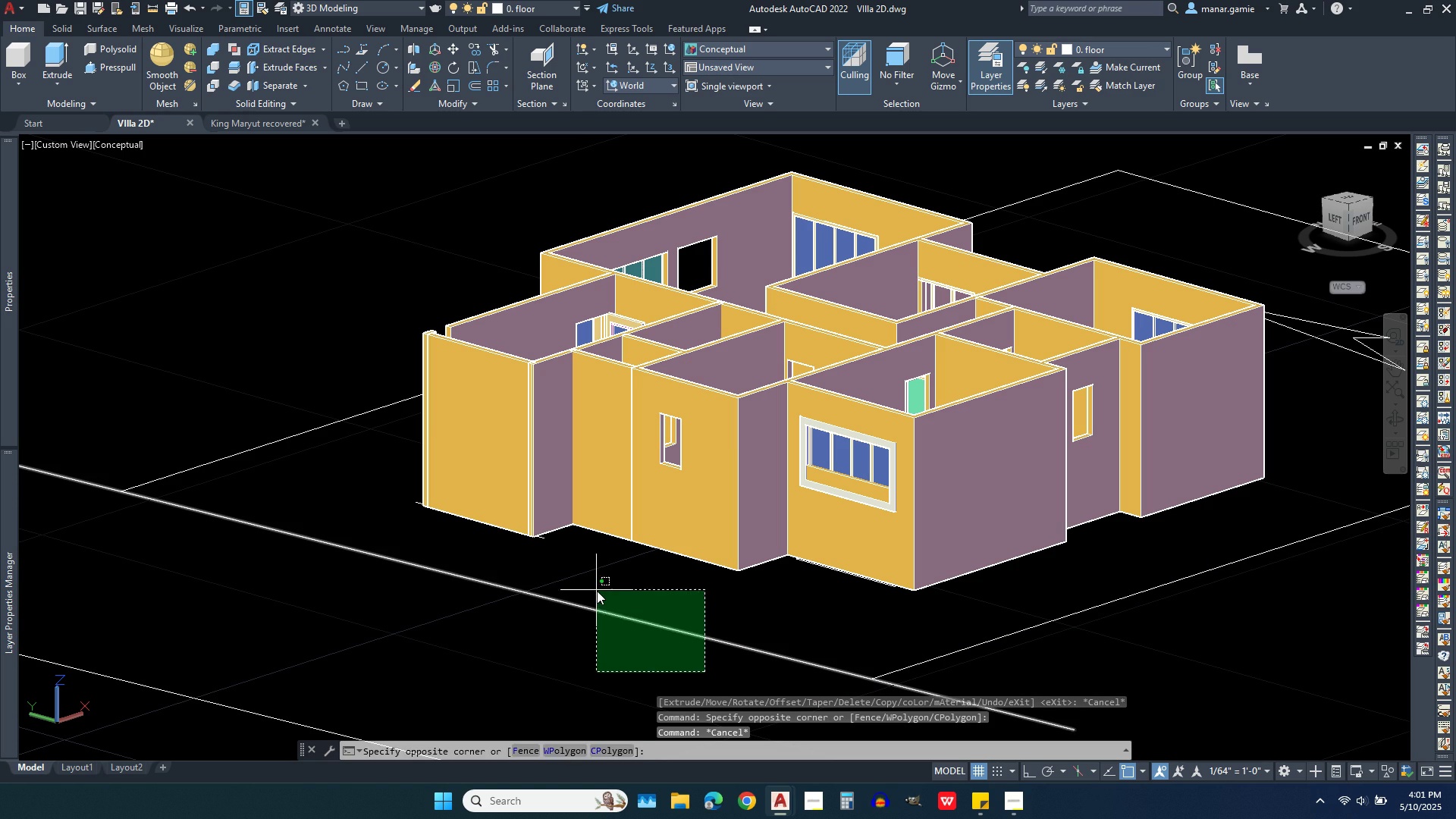 
left_click([597, 591])
 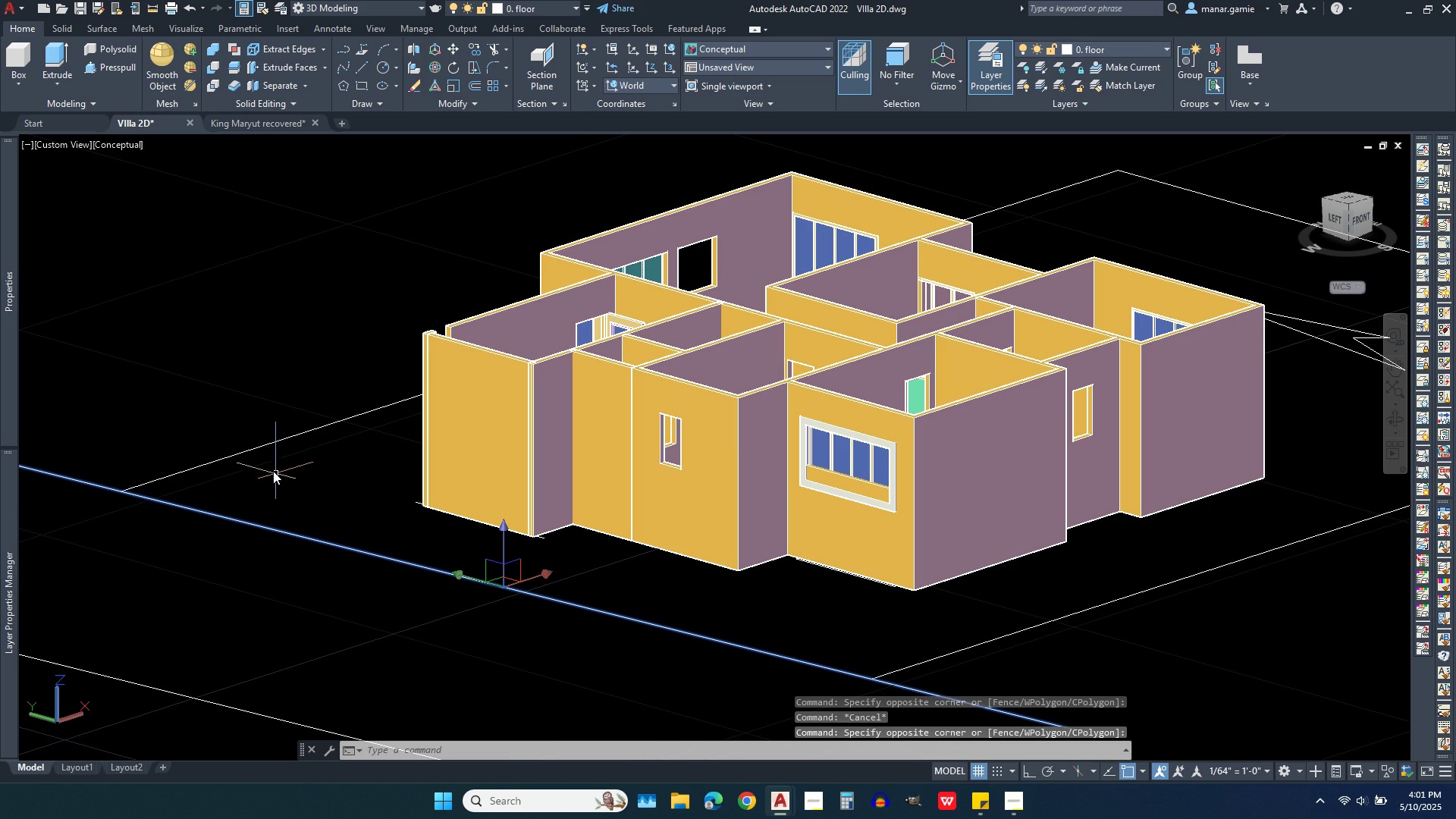 
key(Escape)
 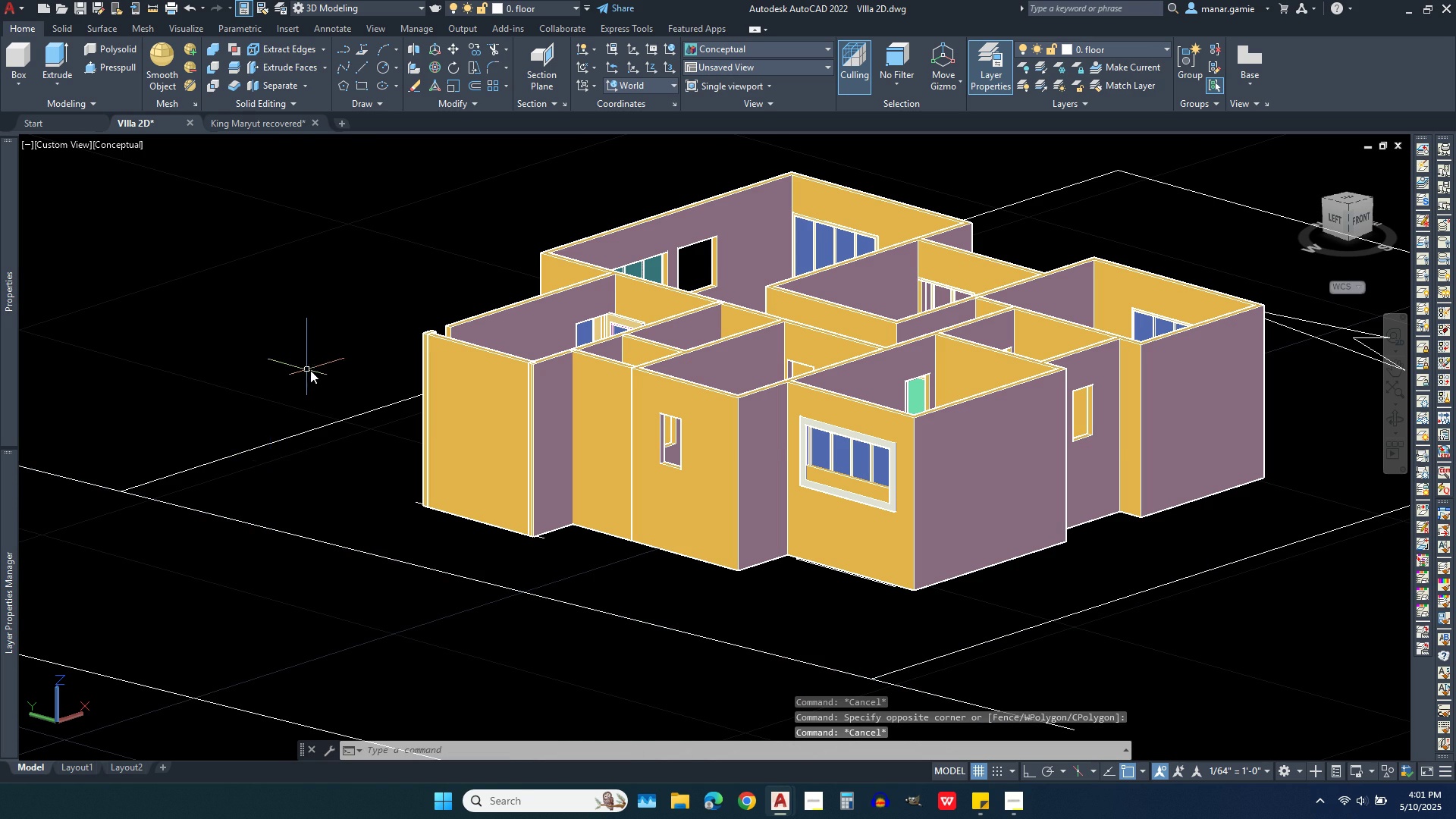 
scroll: coordinate [310, 368], scroll_direction: down, amount: 1.0
 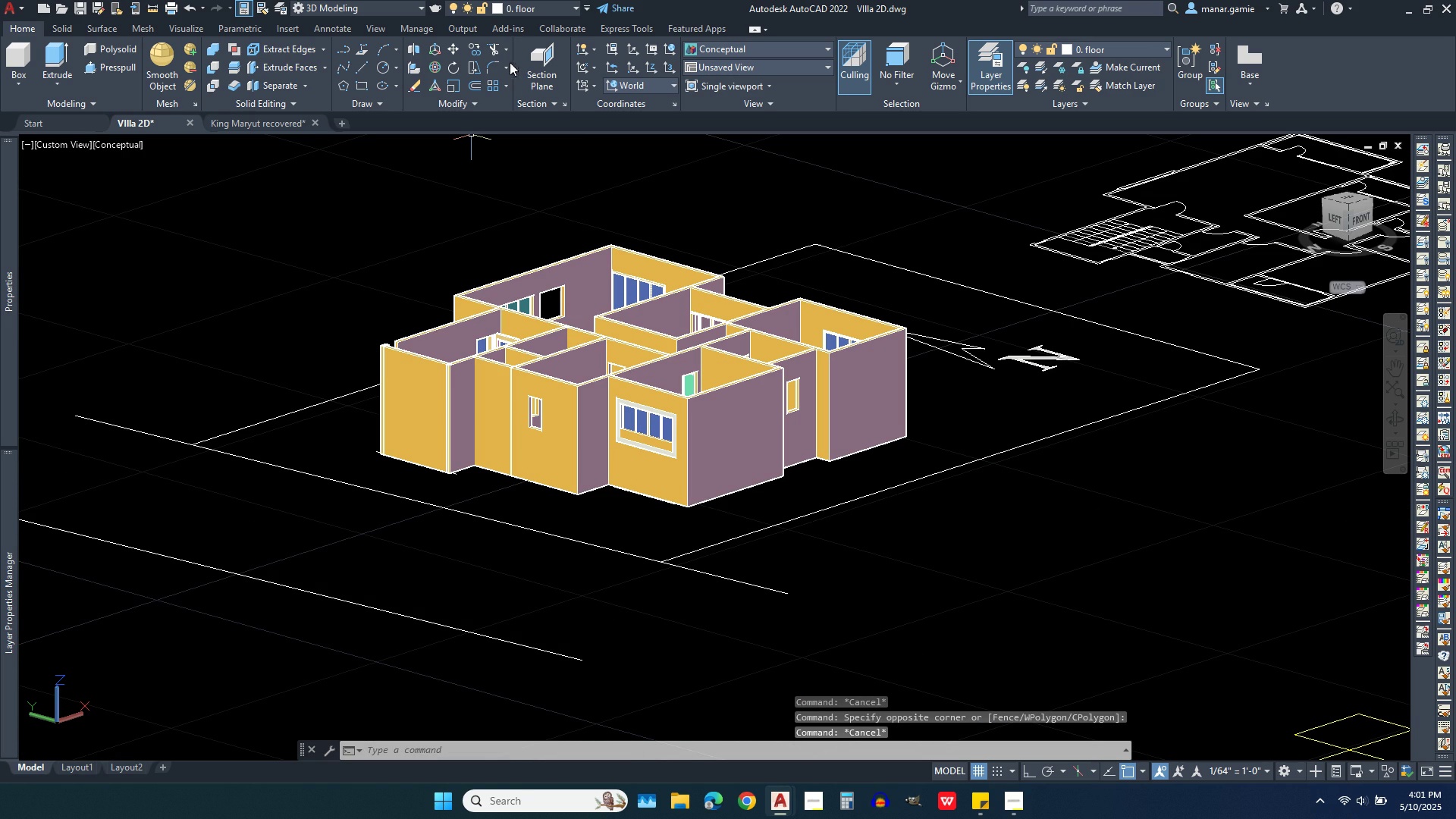 
left_click([499, 49])
 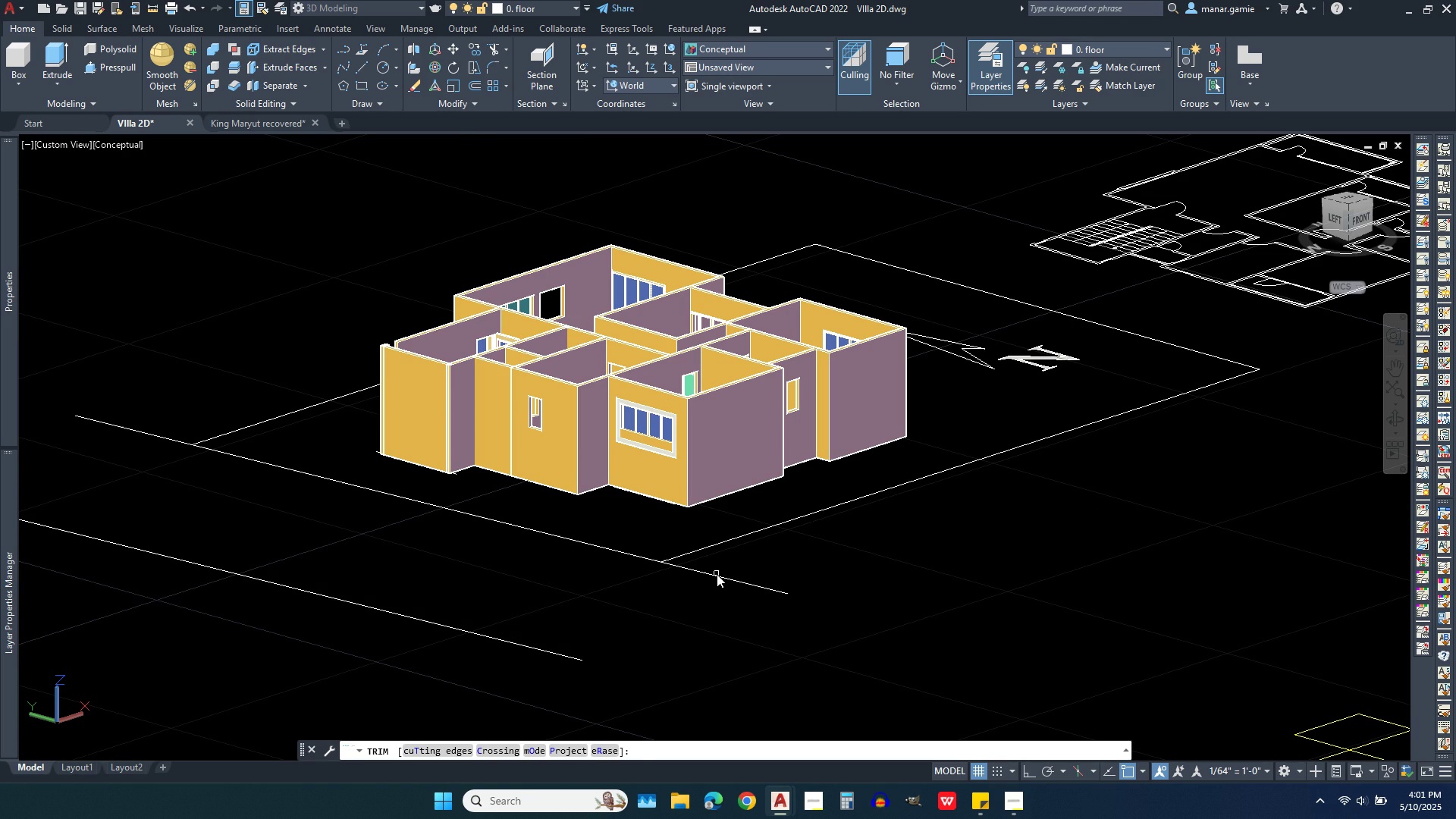 
left_click([717, 577])
 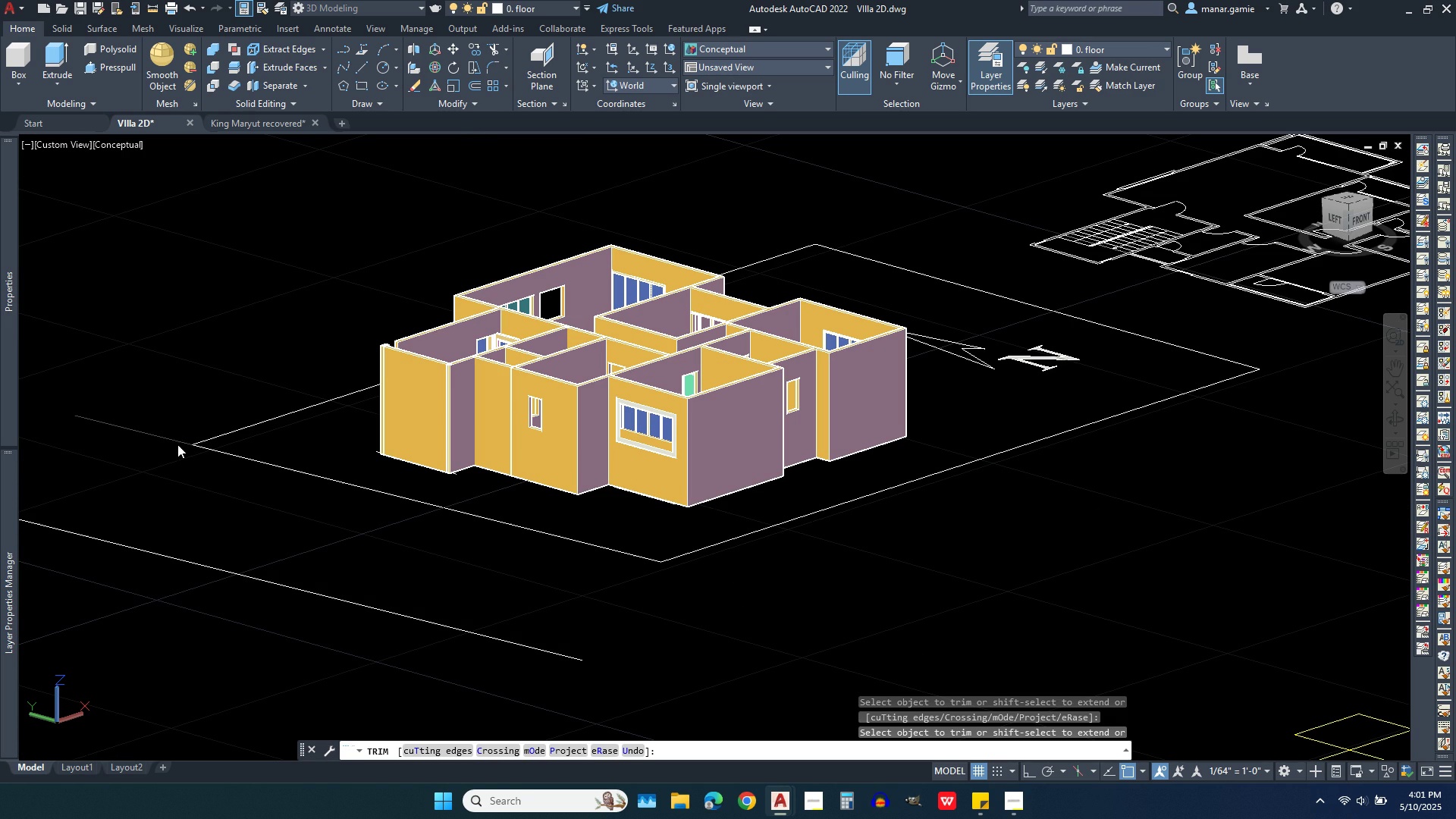 
left_click([177, 444])
 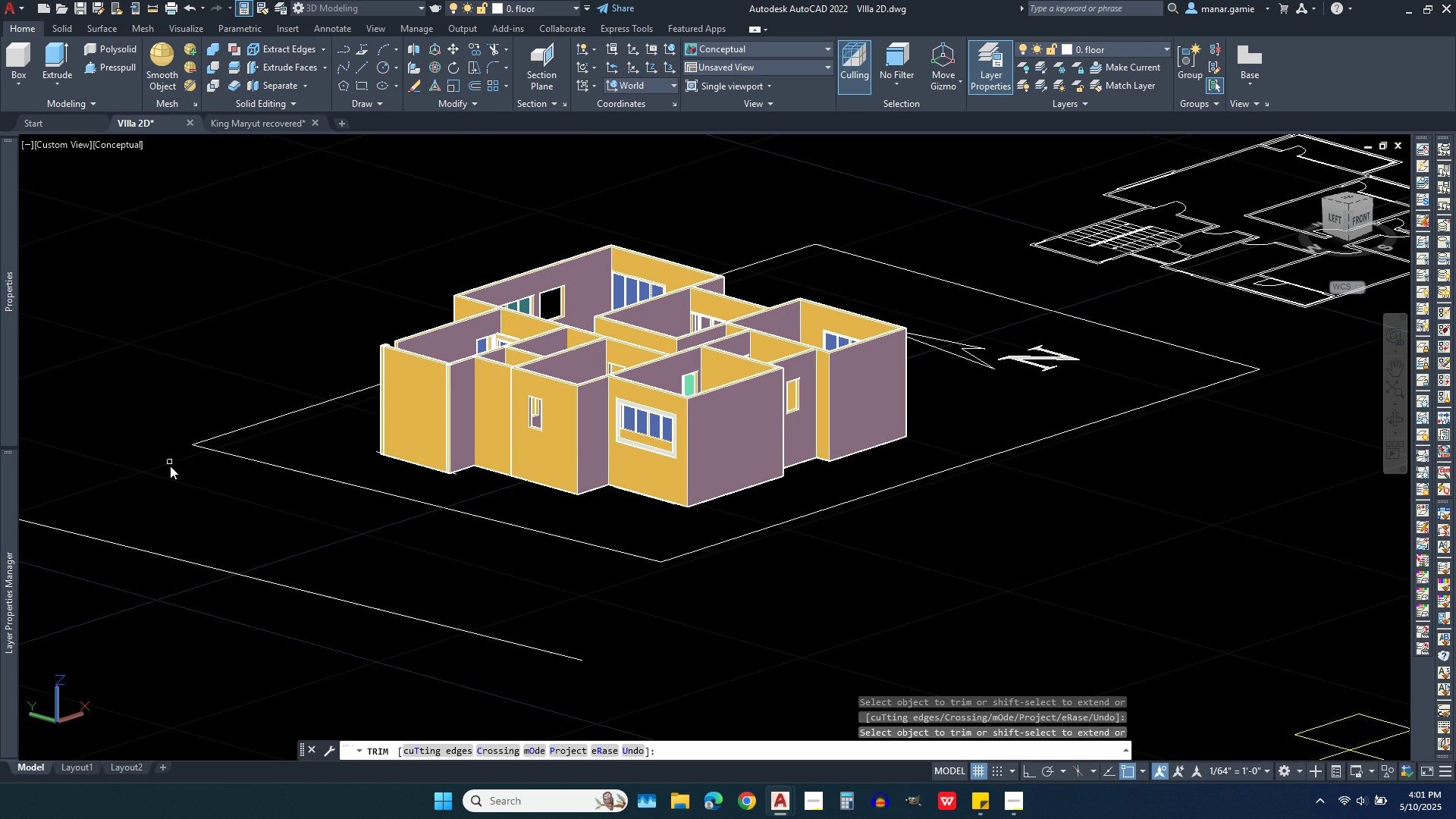 
right_click([170, 466])
 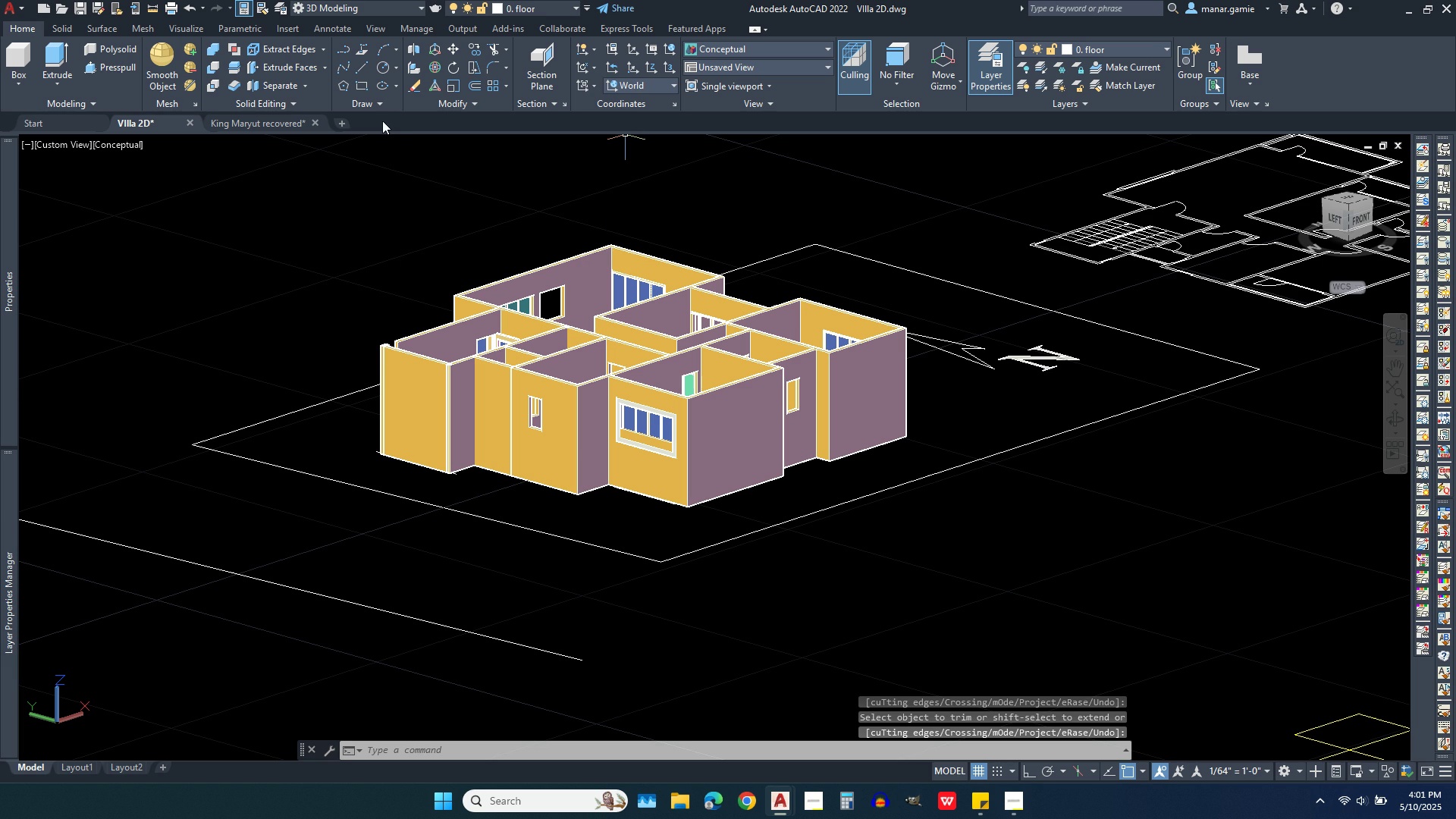 
left_click([384, 99])
 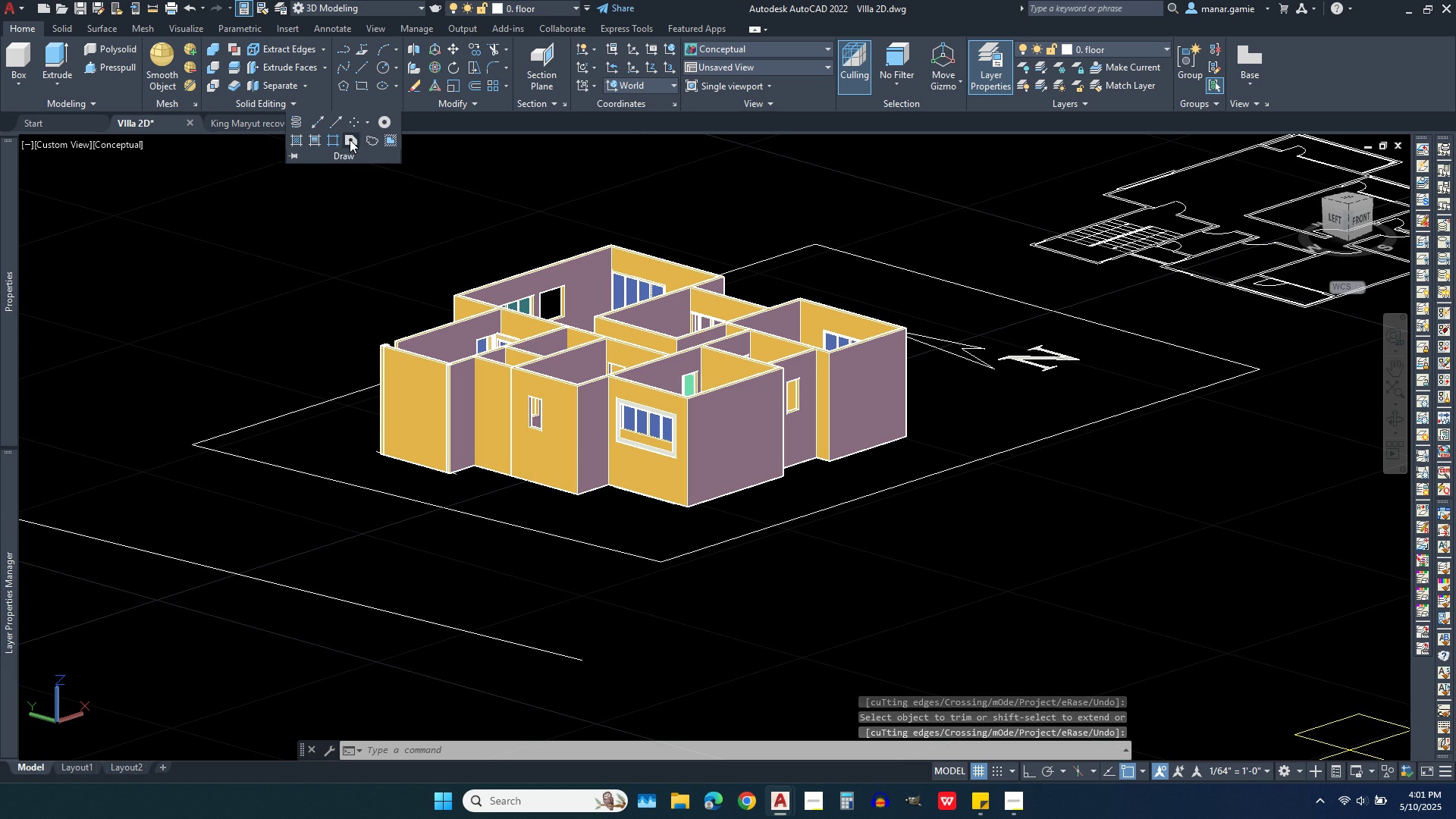 
left_click([350, 140])
 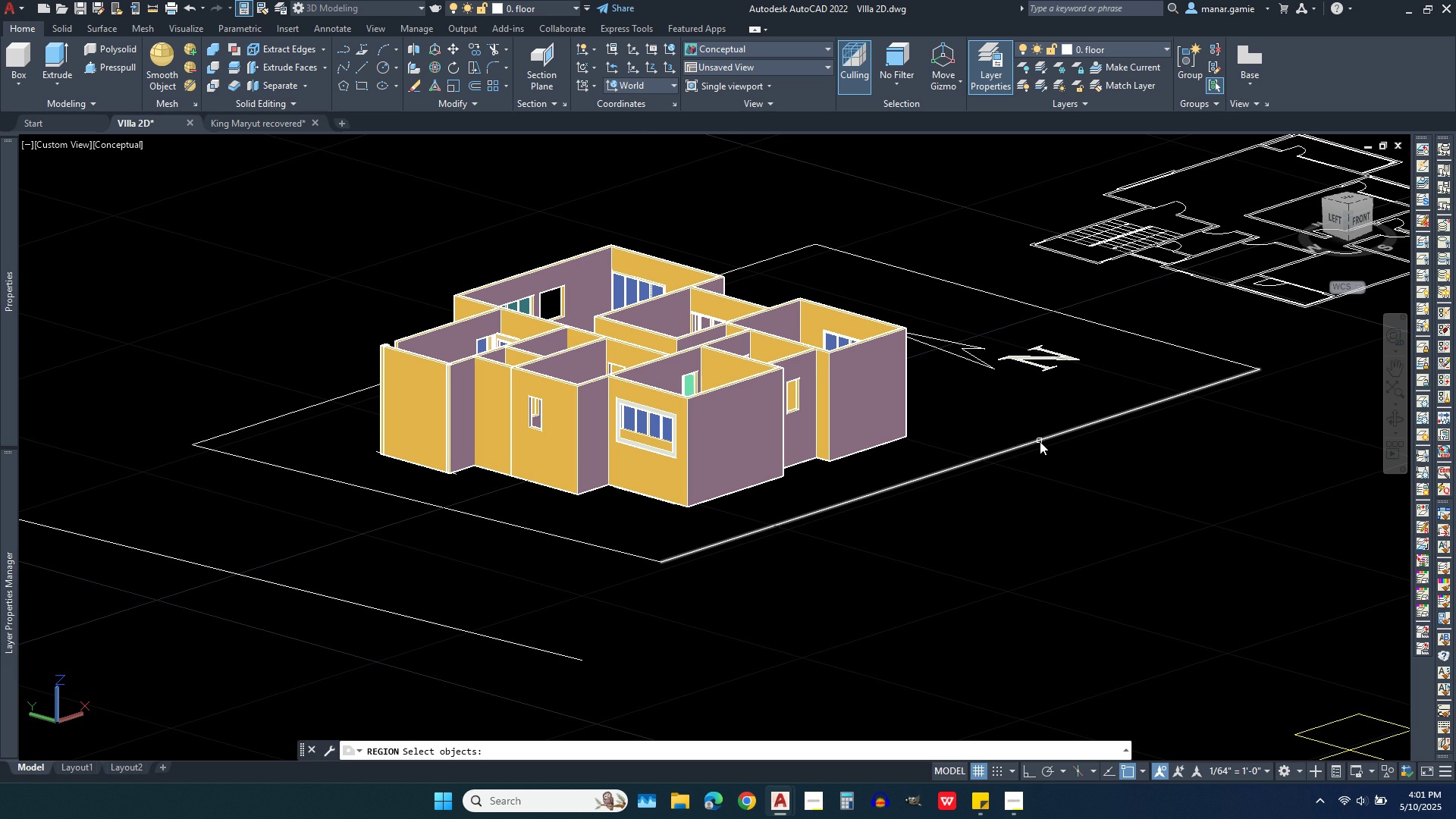 
left_click([1040, 441])
 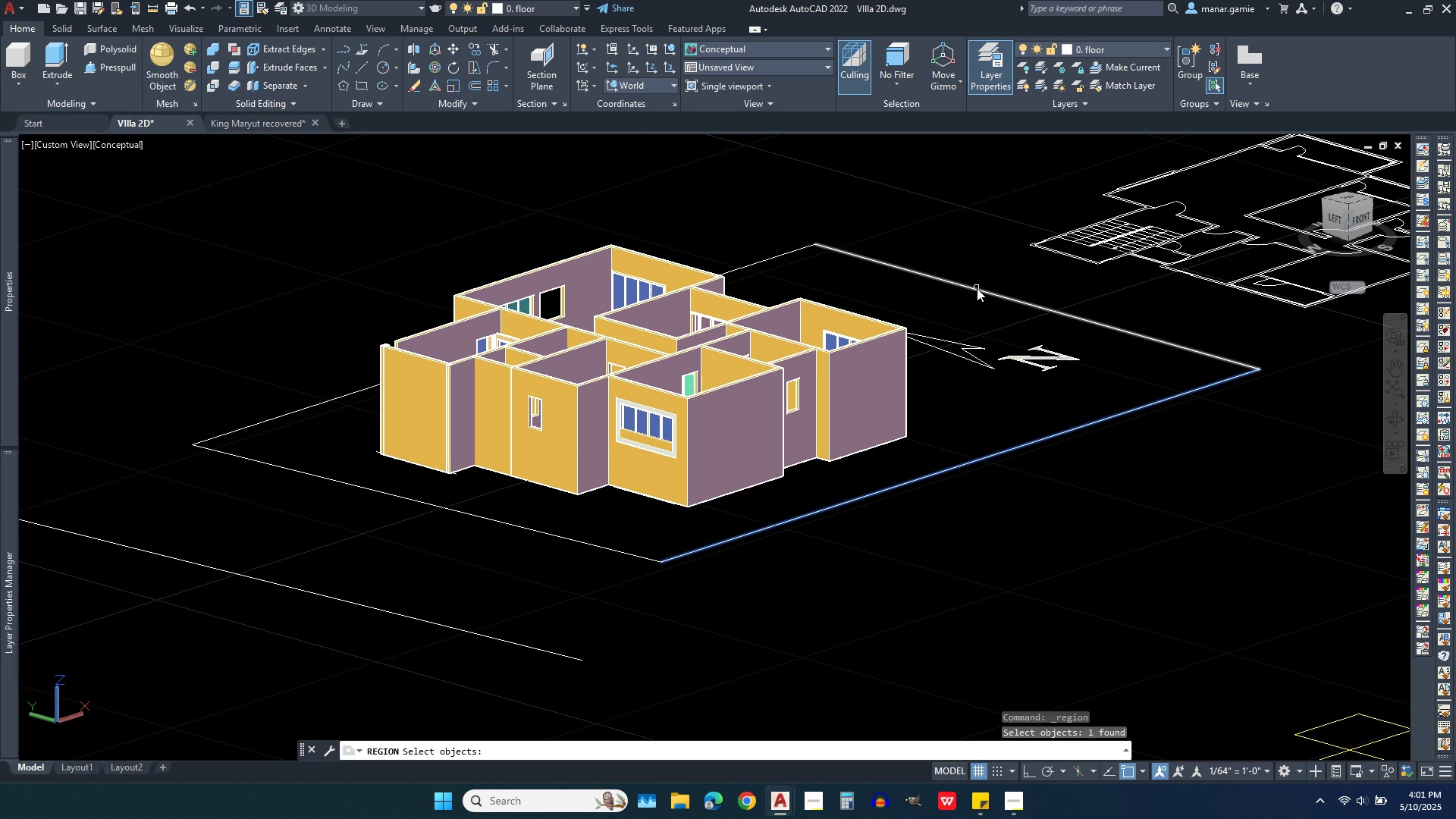 
left_click([977, 288])
 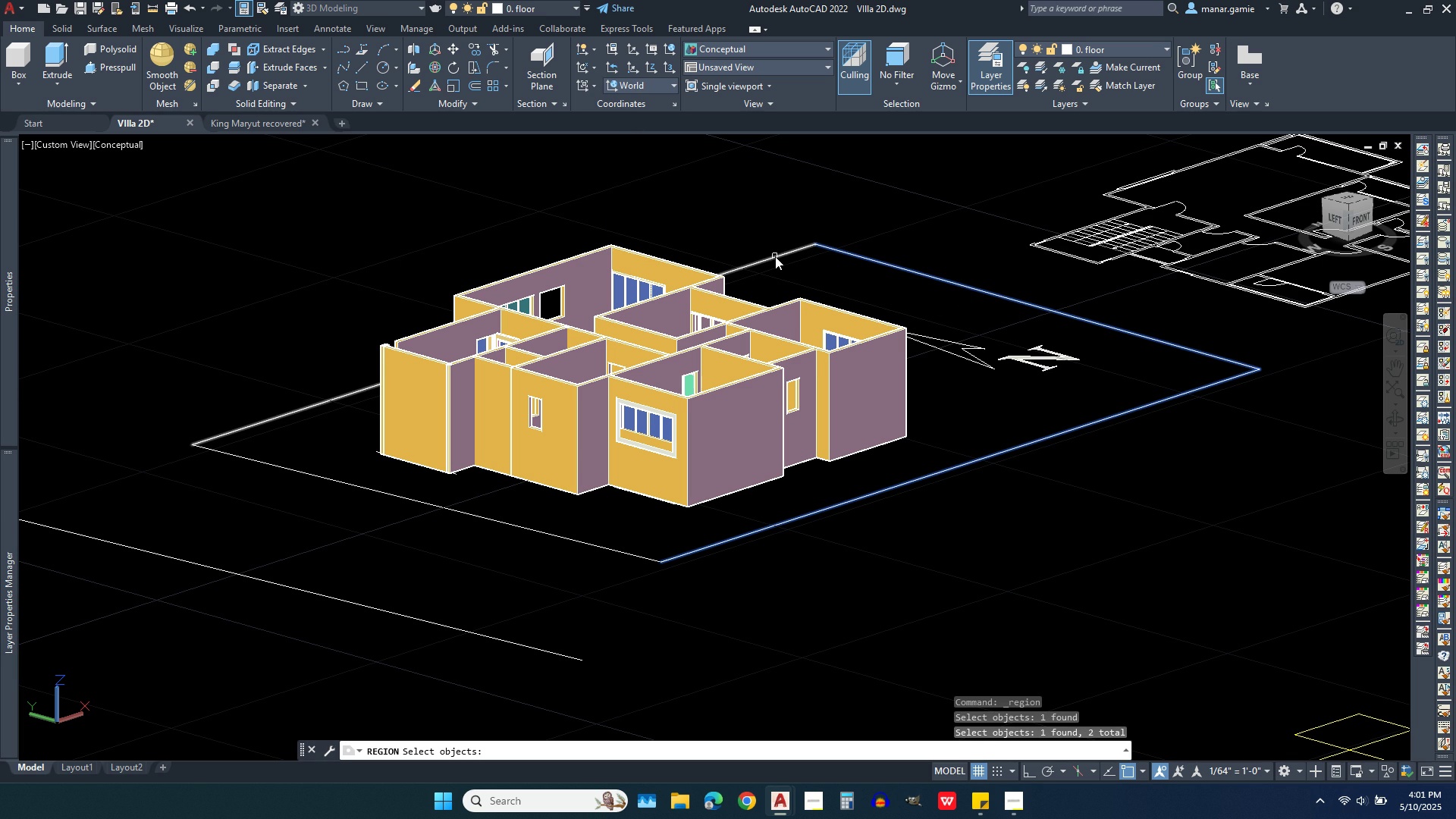 
left_click([775, 256])
 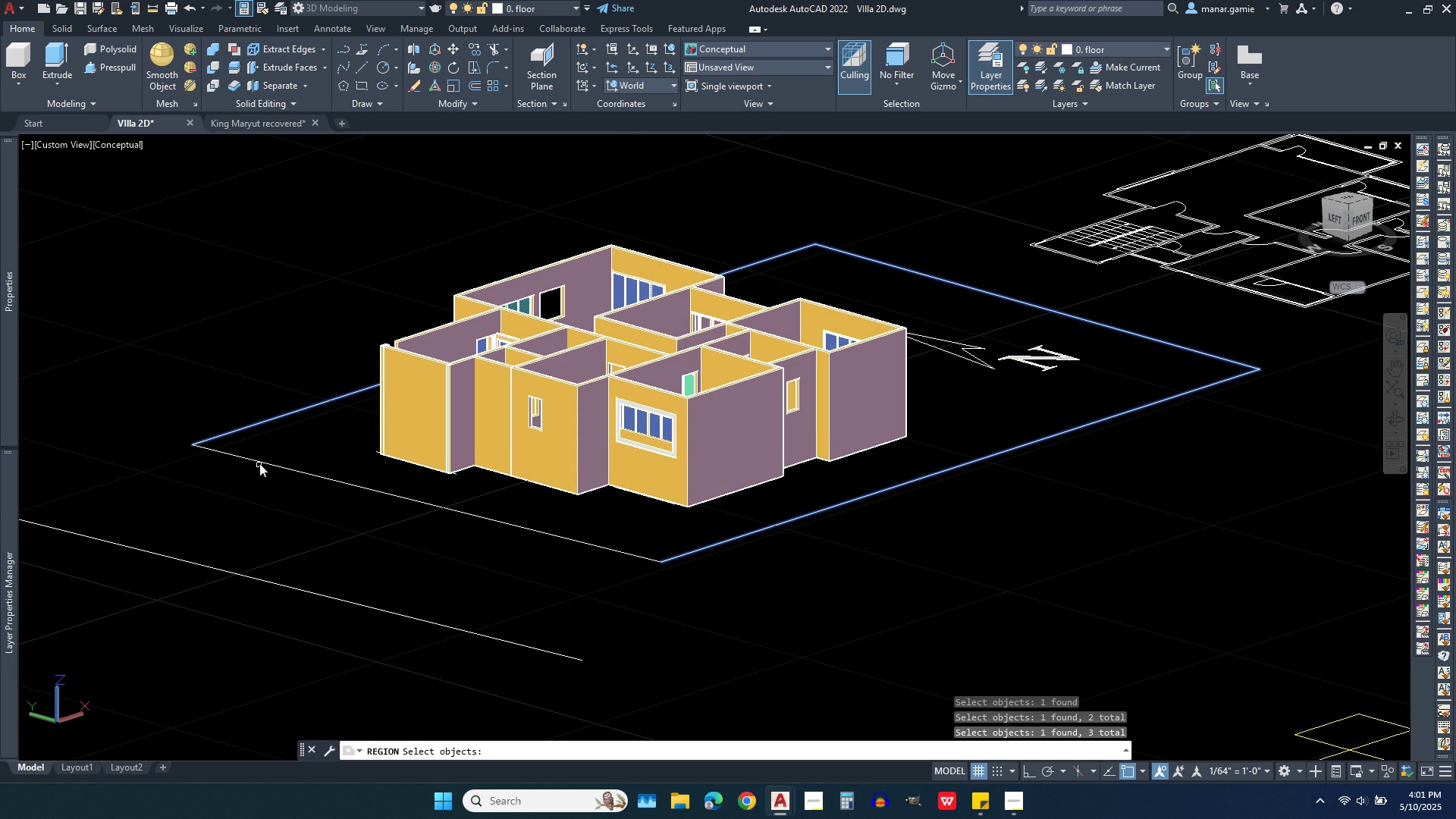 
left_click([259, 463])
 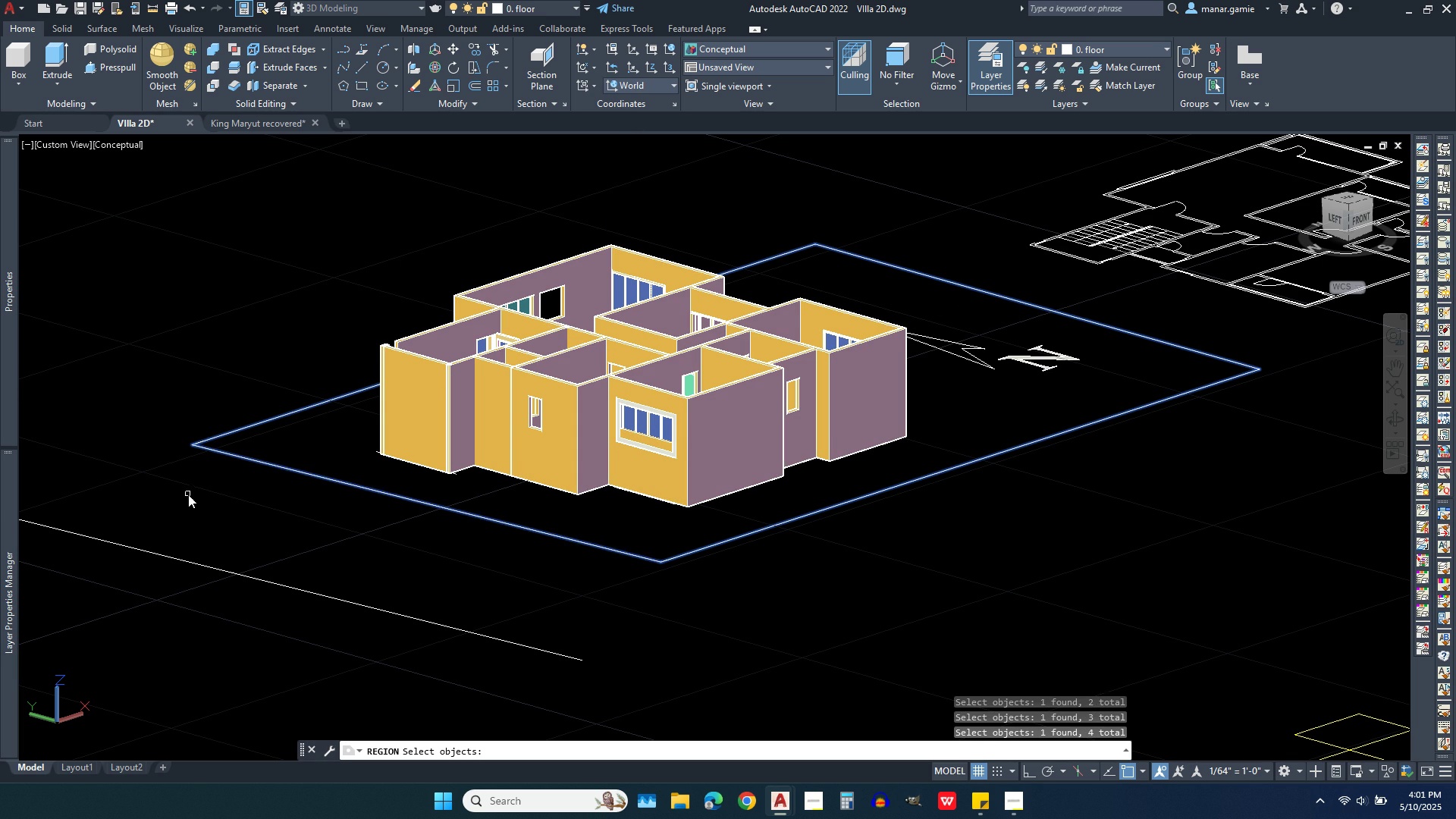 
right_click([186, 494])
 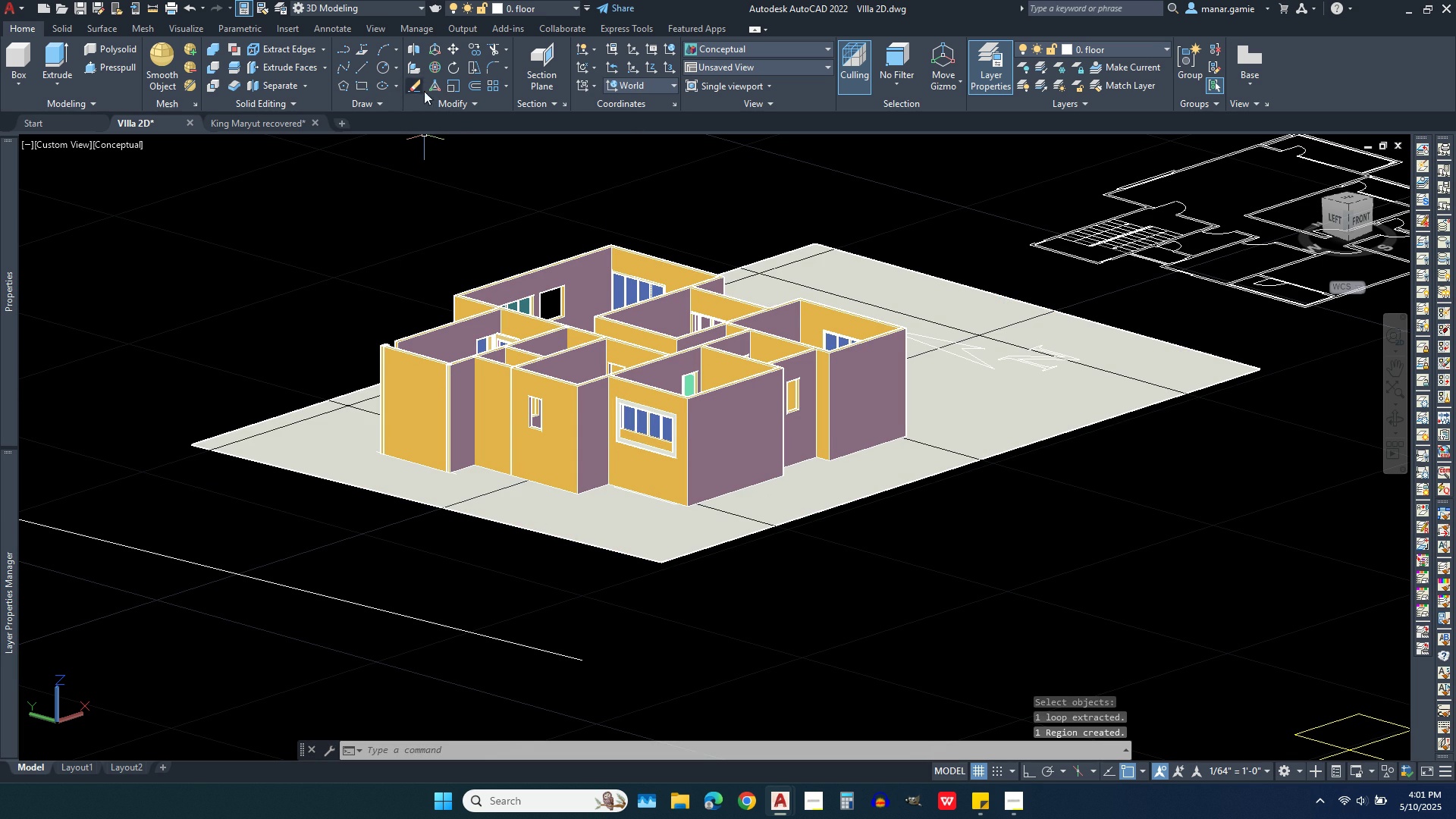 
left_click([55, 49])
 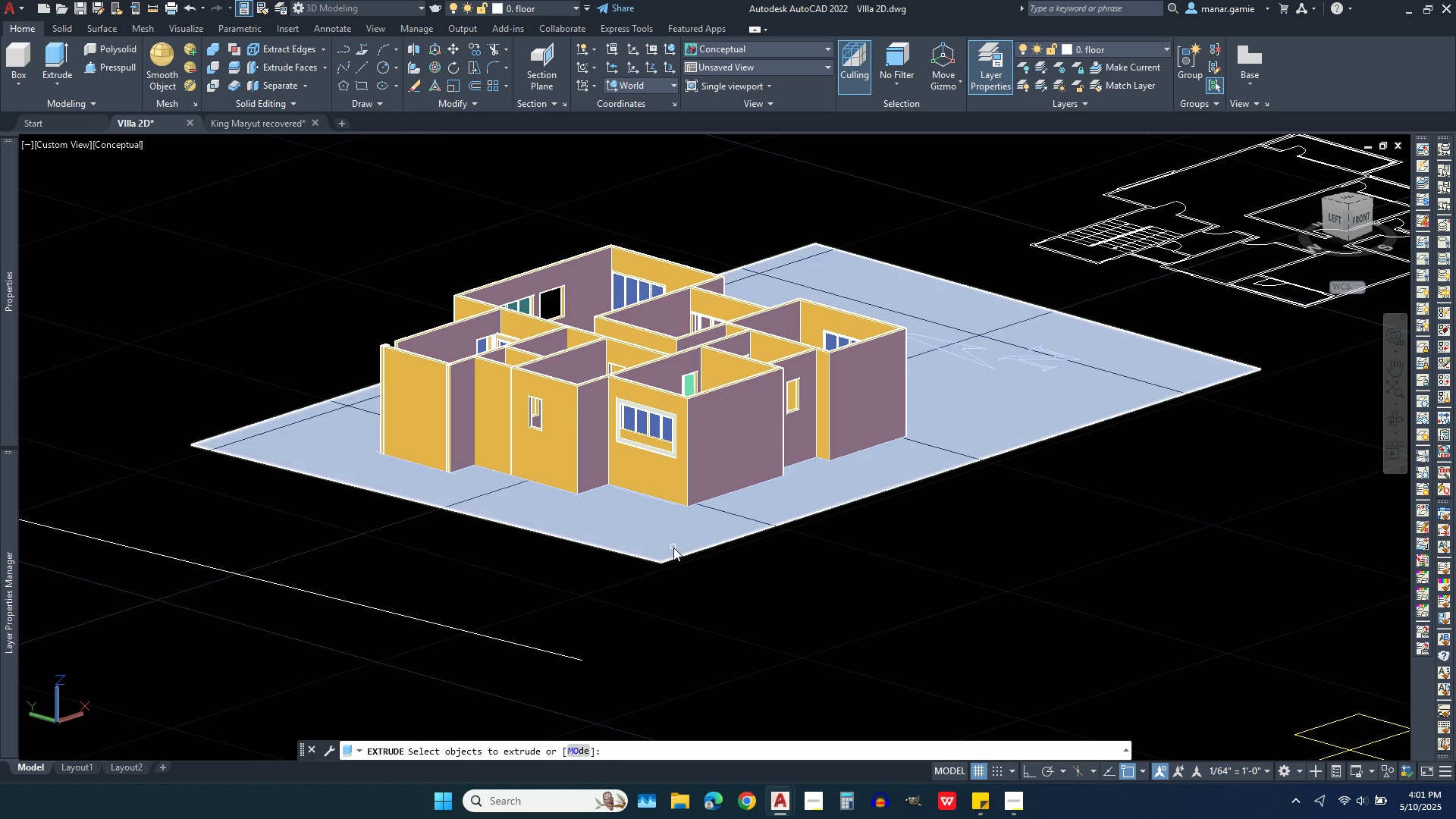 
left_click([673, 548])
 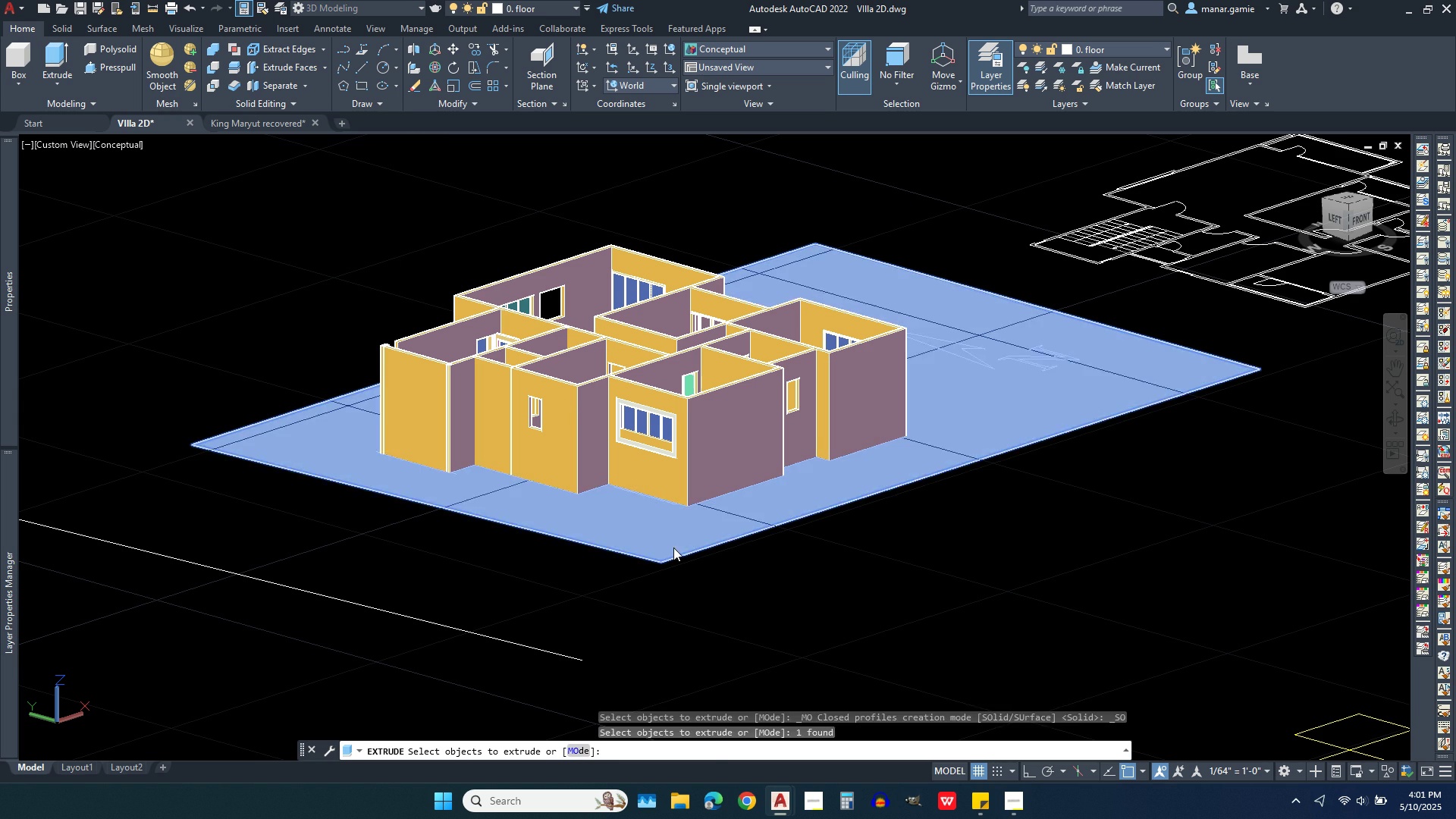 
right_click([673, 548])
 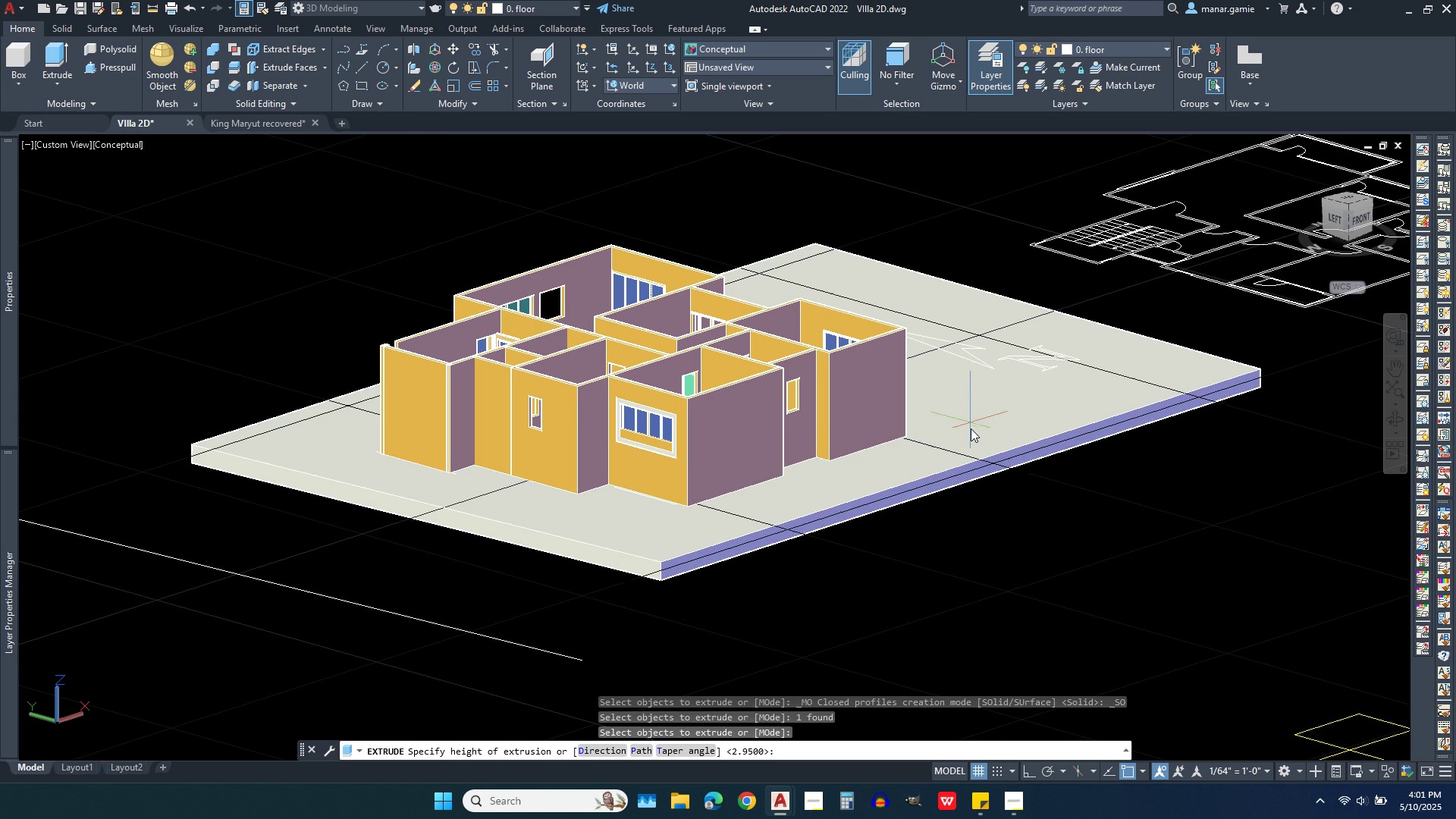 
left_click([971, 413])
 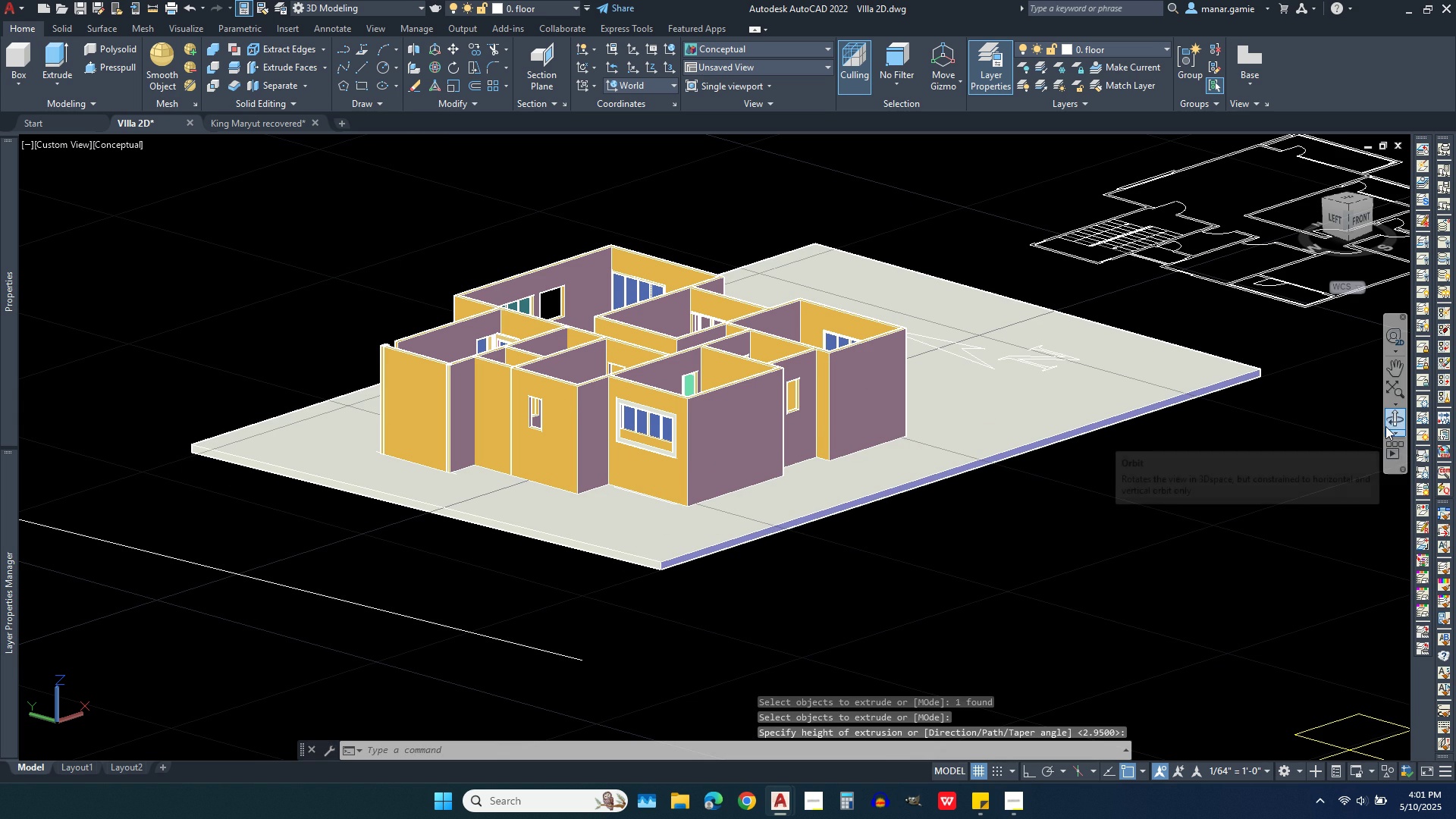 
left_click([1395, 421])